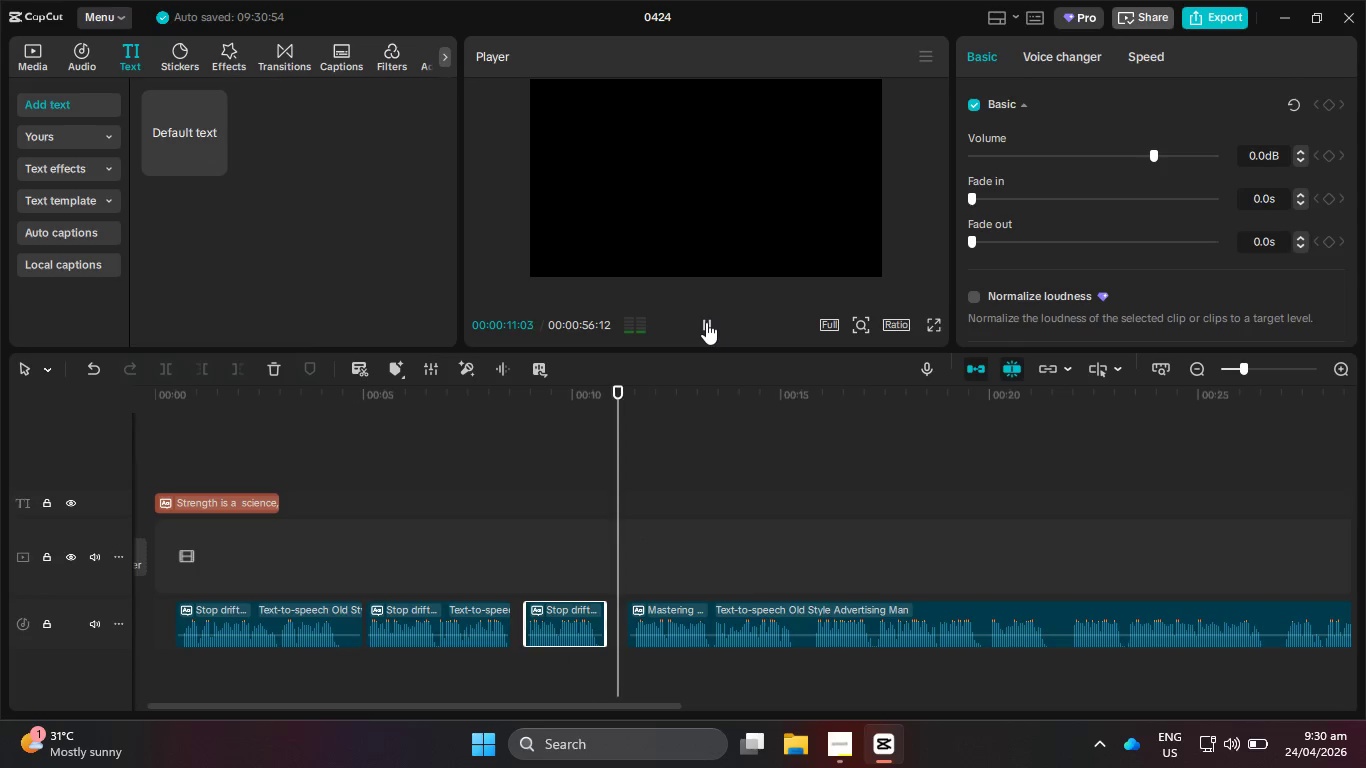 
left_click([706, 322])
 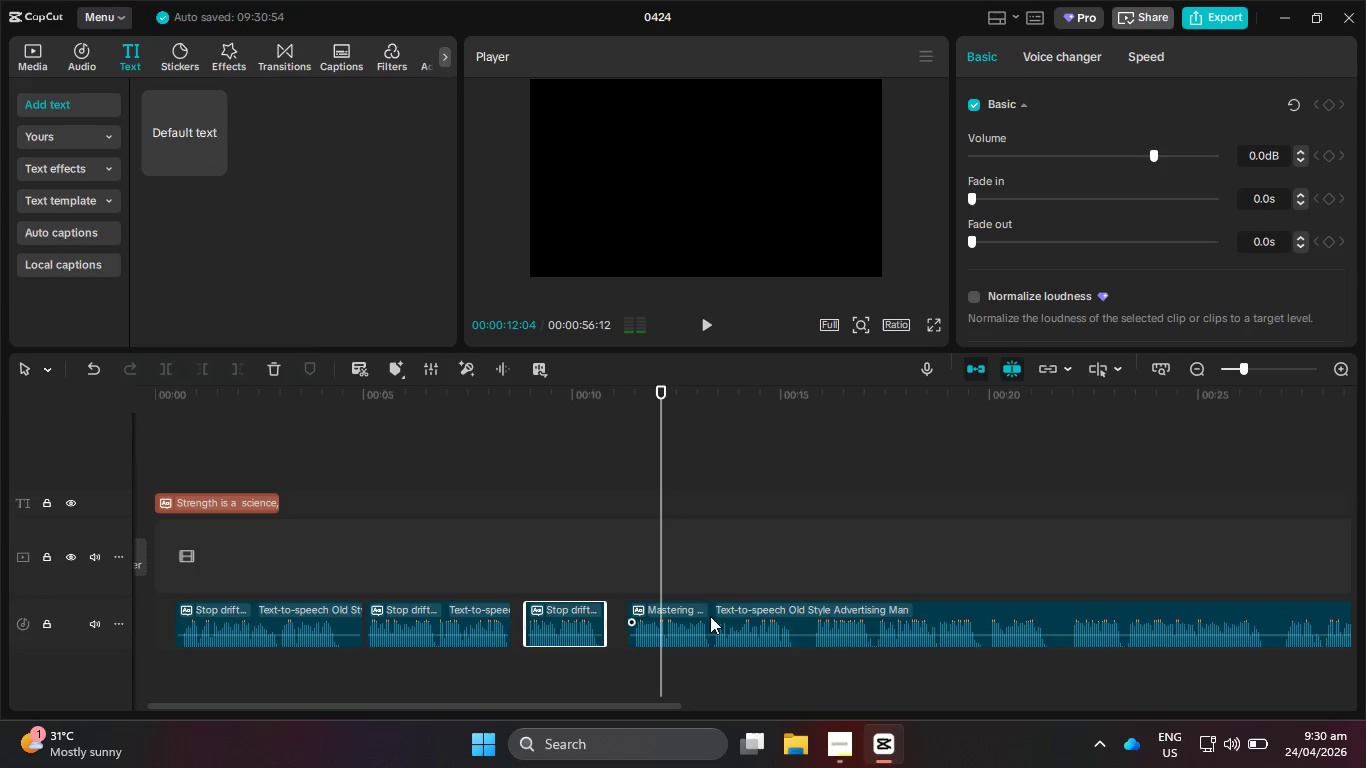 
left_click([707, 613])
 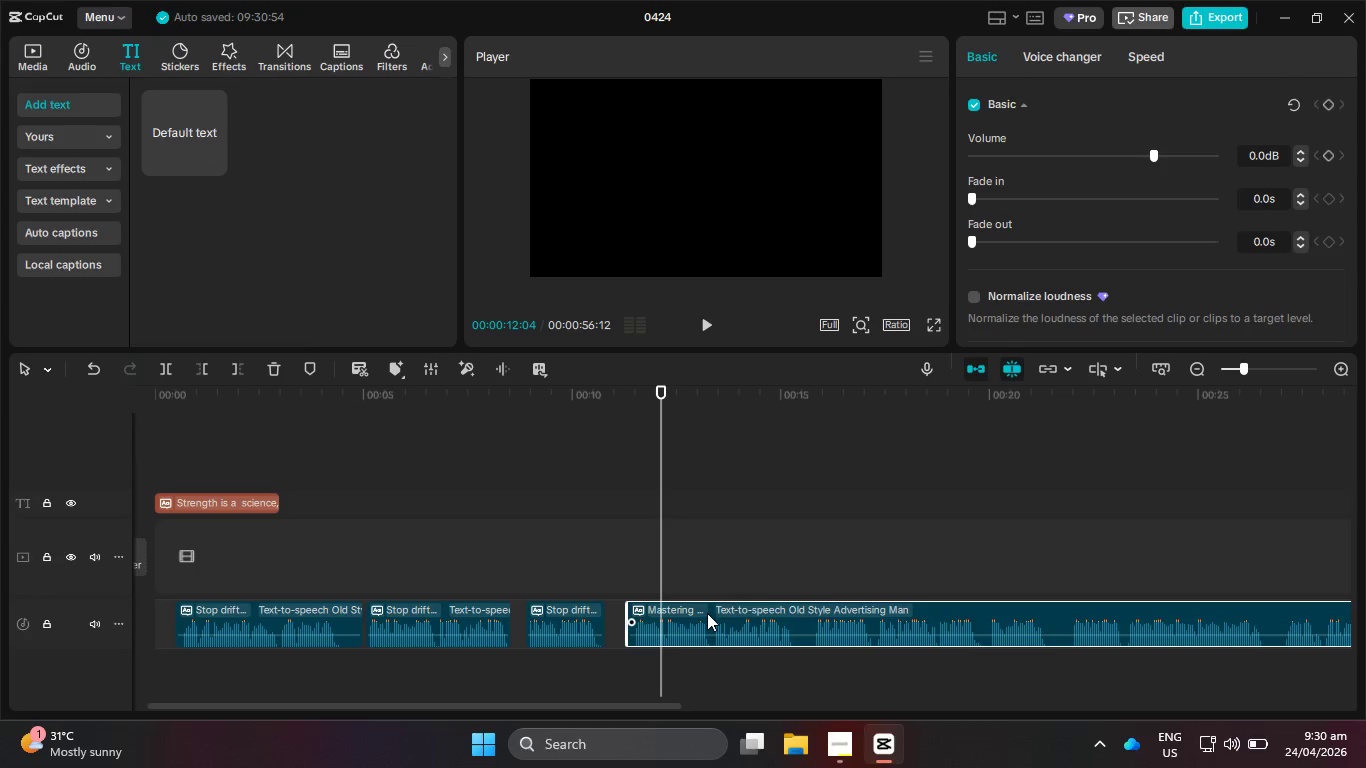 
left_click_drag(start_coordinate=[707, 613], to_coordinate=[697, 610])
 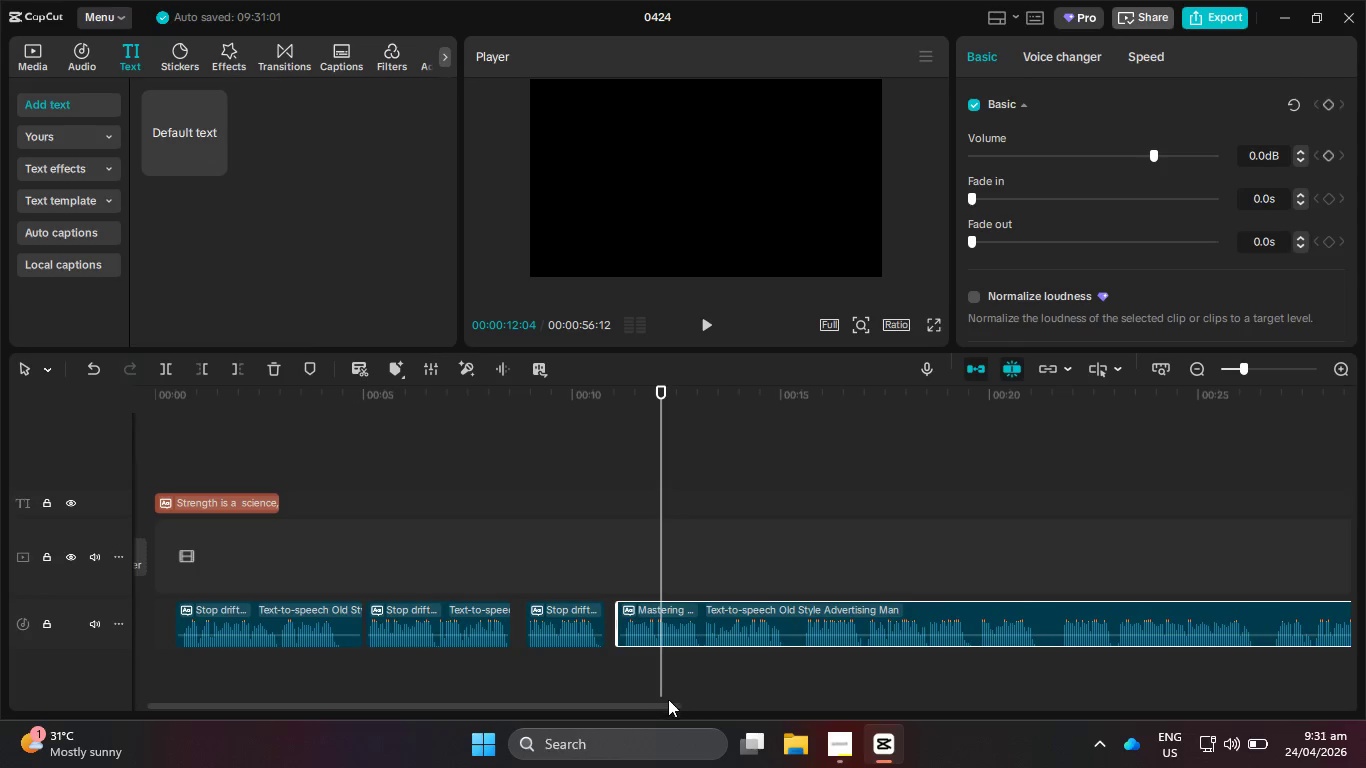 
left_click_drag(start_coordinate=[664, 704], to_coordinate=[1224, 622])
 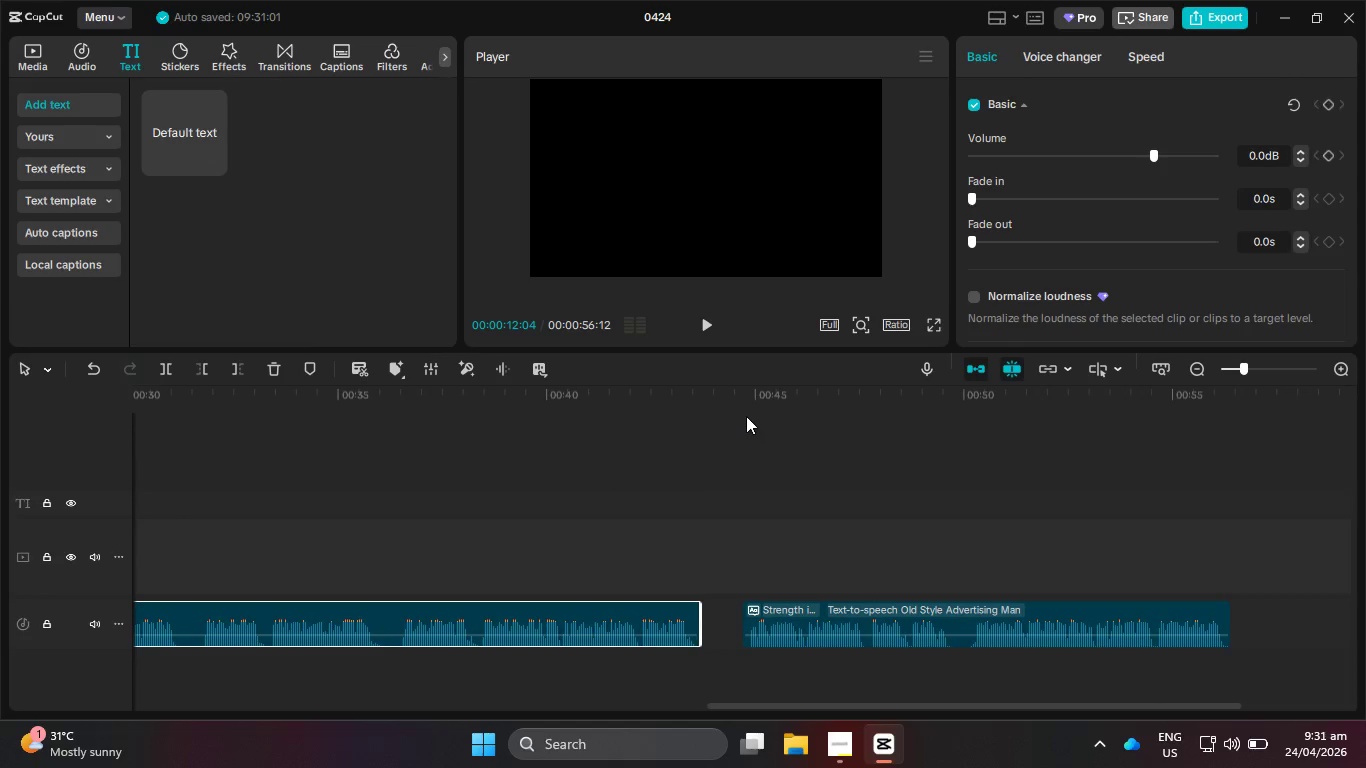 
left_click_drag(start_coordinate=[748, 402], to_coordinate=[758, 392])
 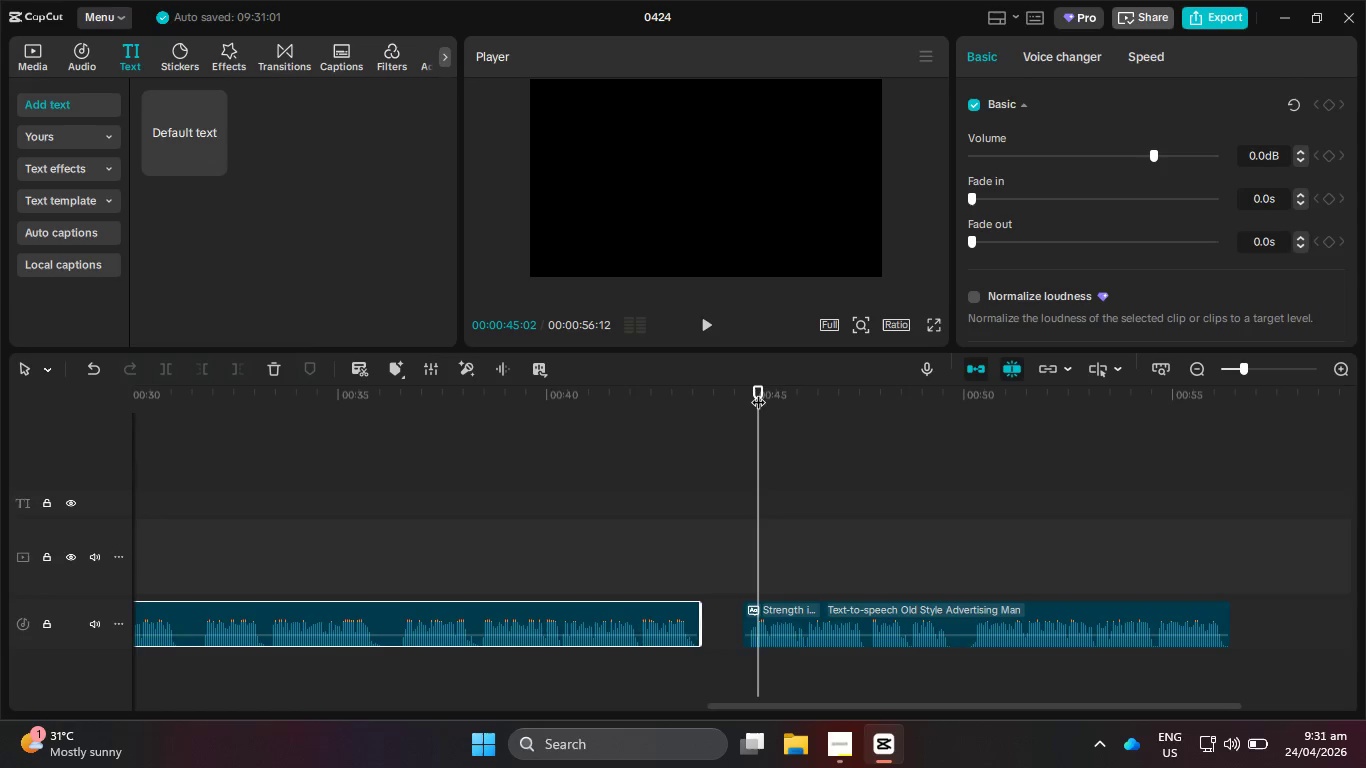 
key(ArrowLeft)
 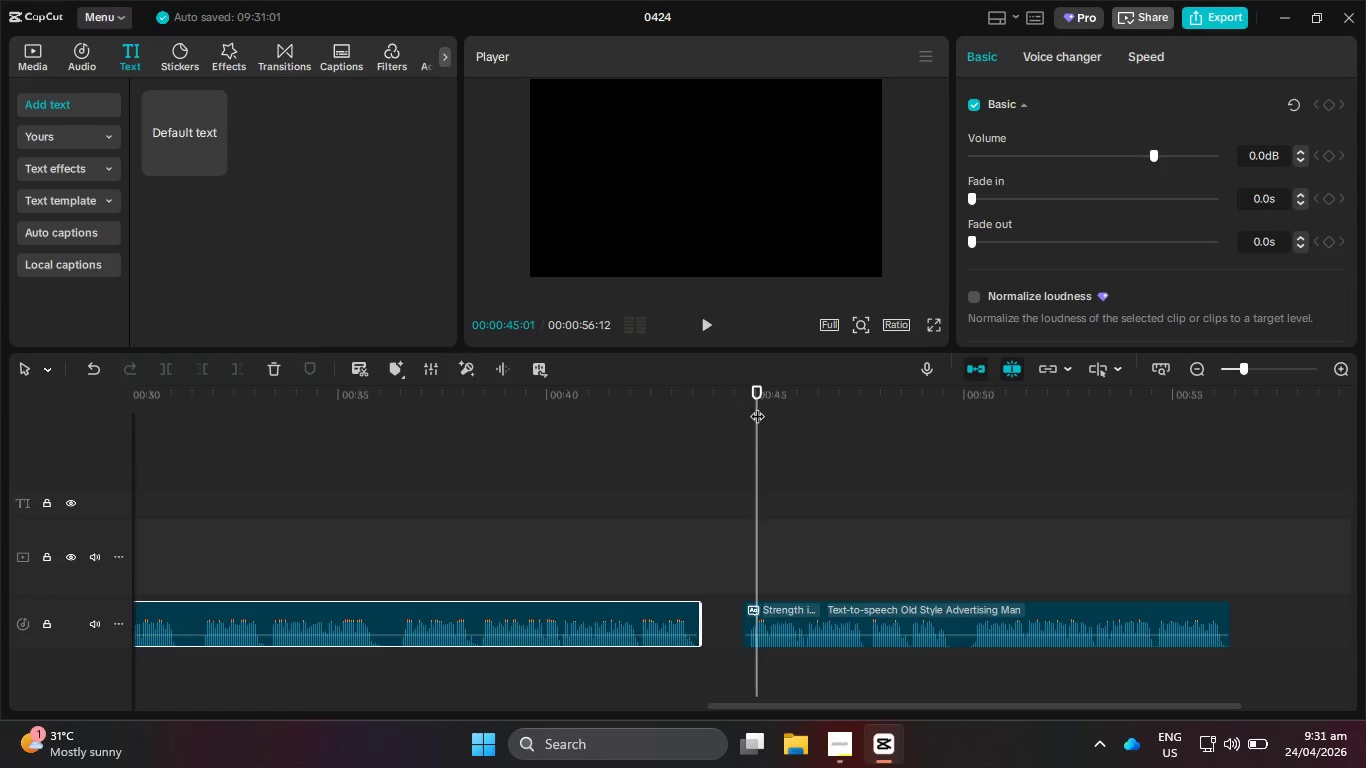 
key(ArrowLeft)
 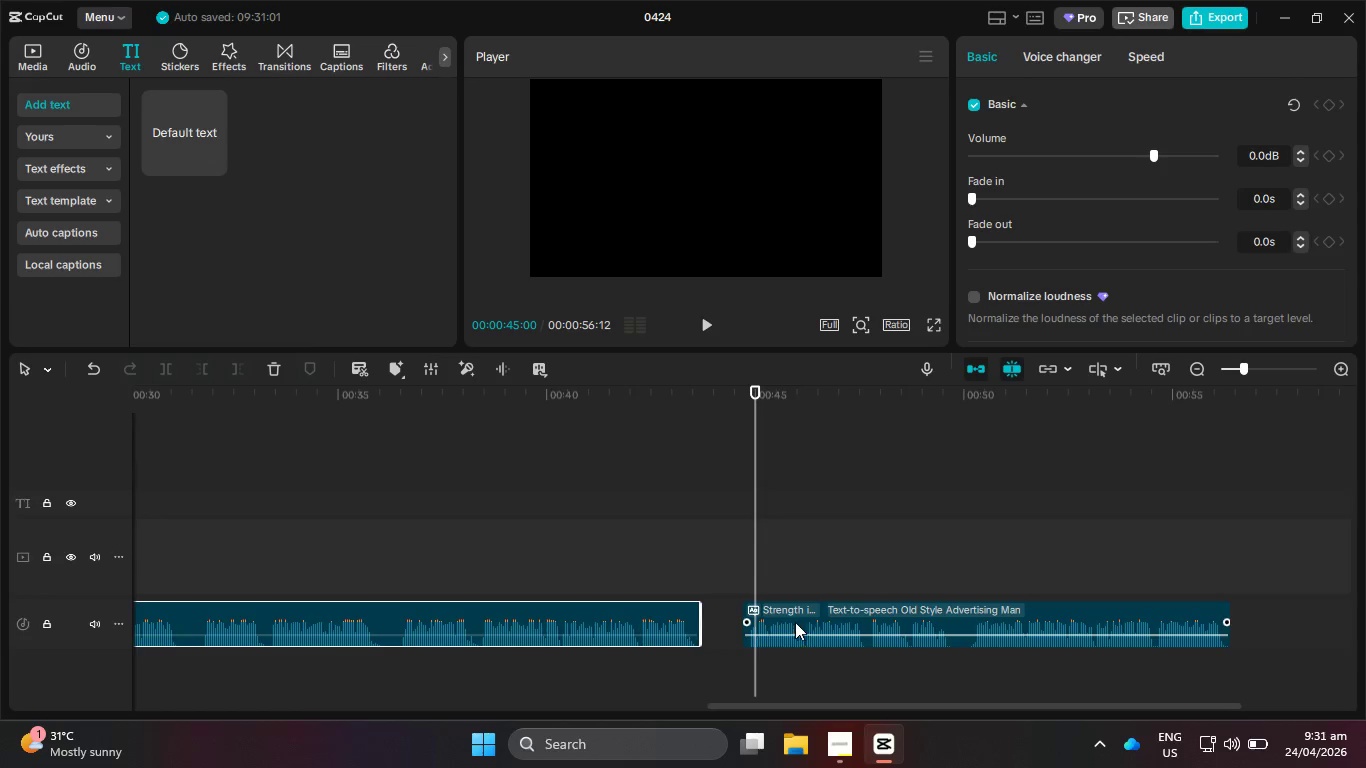 
left_click_drag(start_coordinate=[793, 619], to_coordinate=[807, 619])
 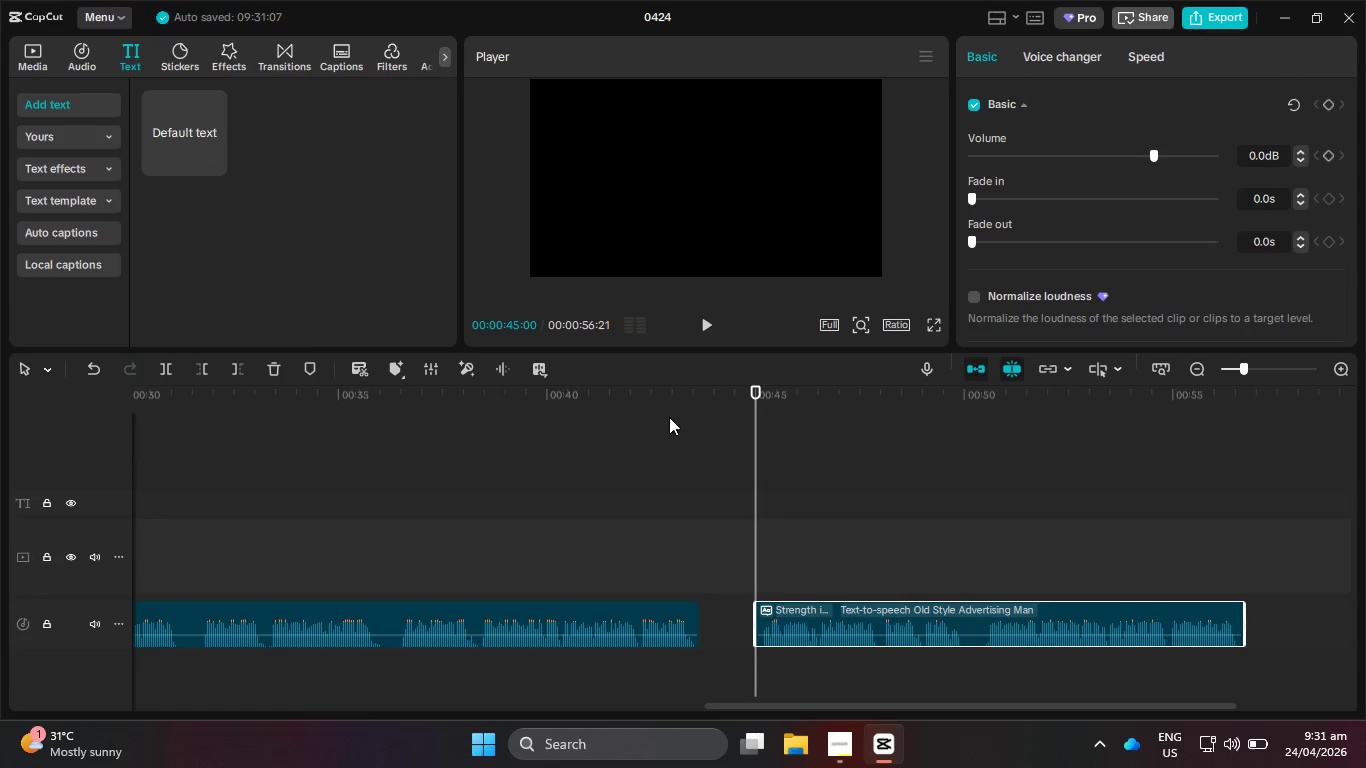 
left_click_drag(start_coordinate=[662, 403], to_coordinate=[649, 464])
 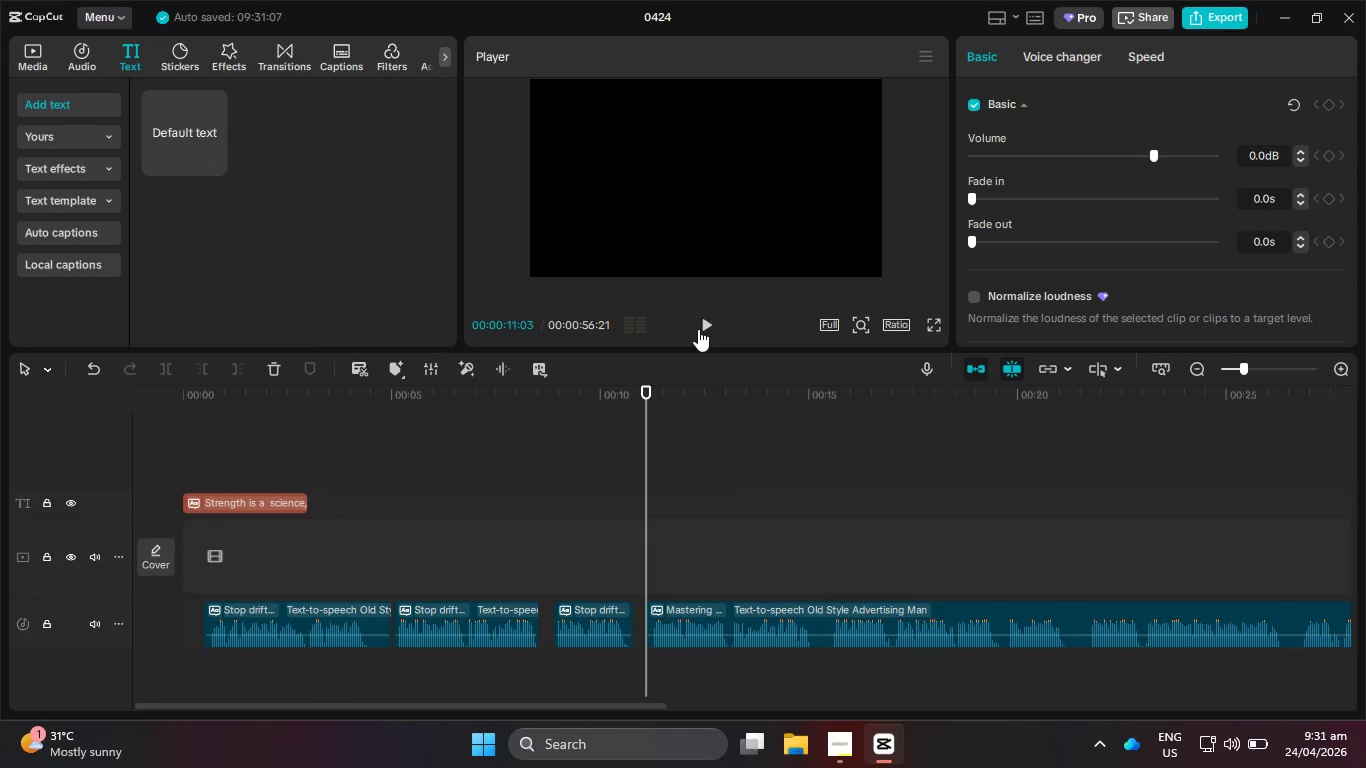 
left_click([705, 329])
 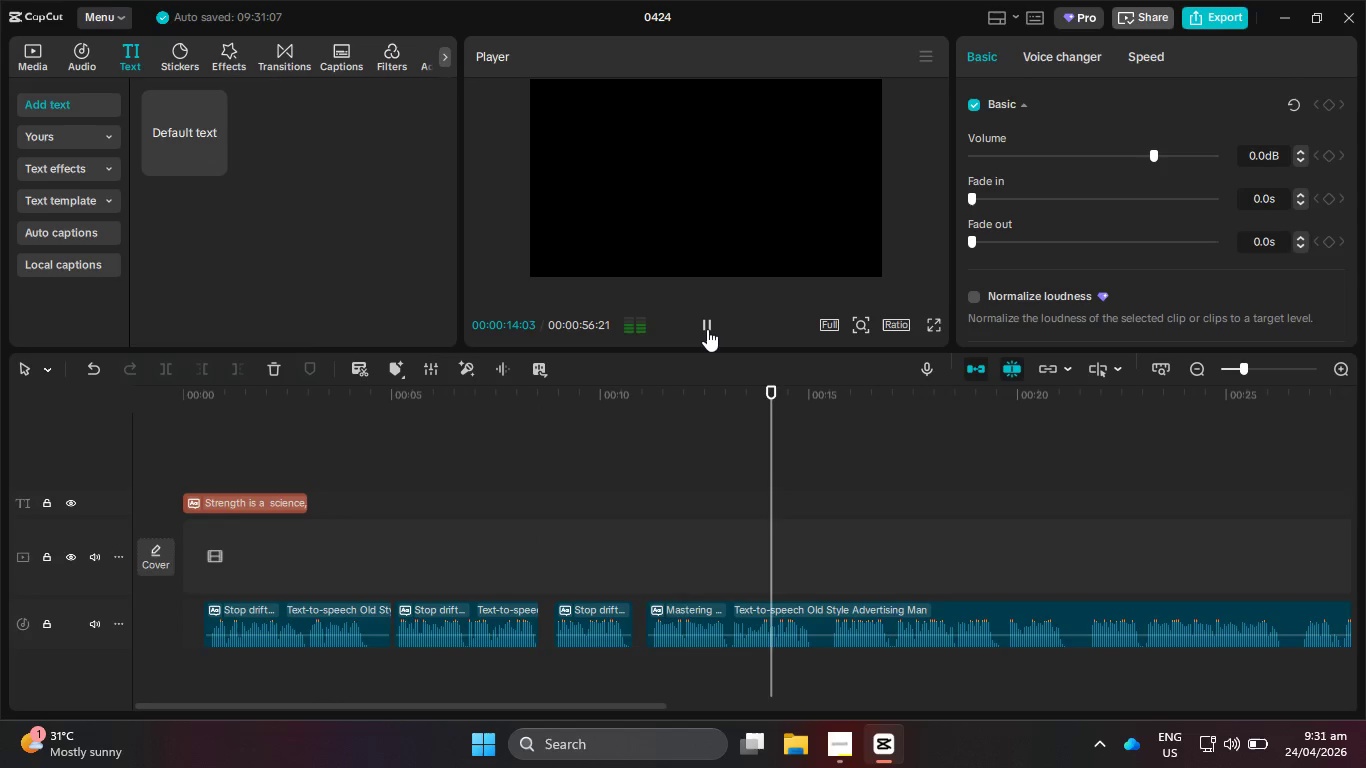 
left_click([707, 329])
 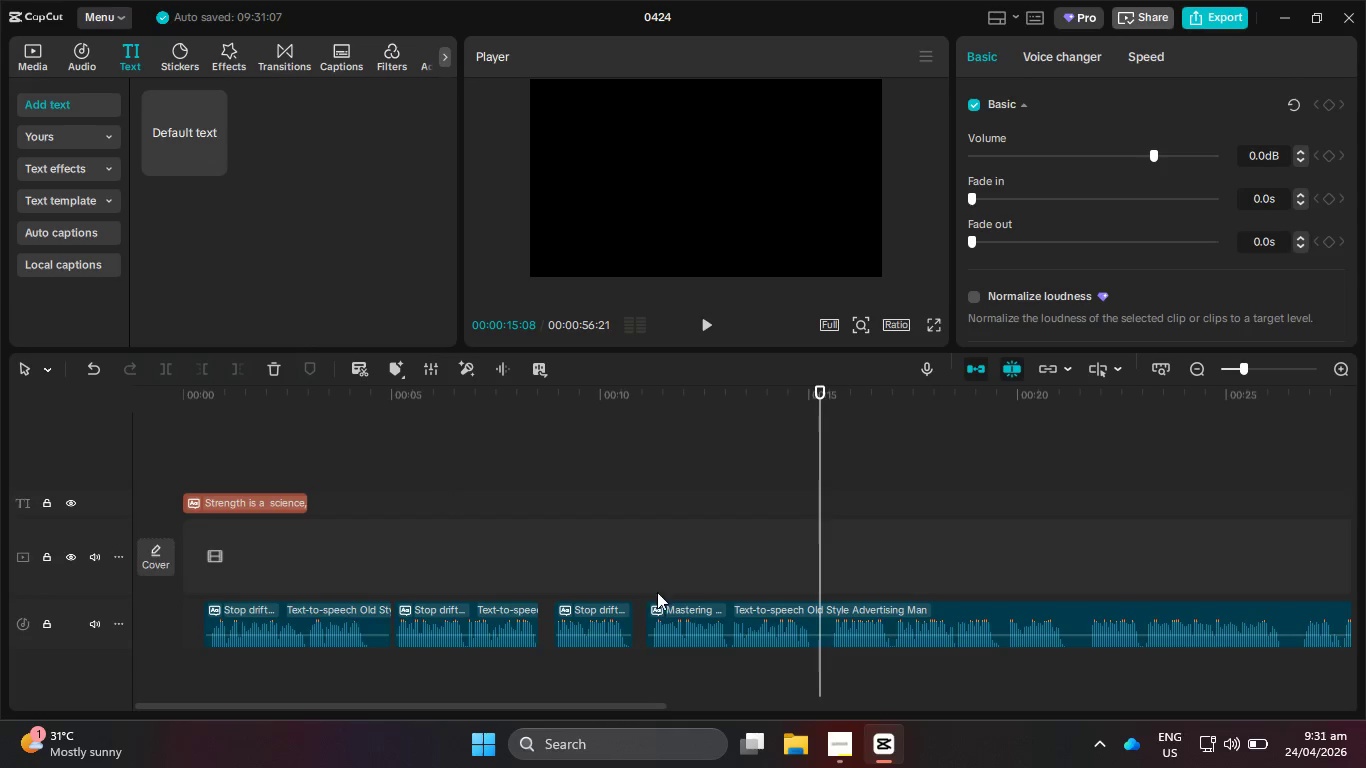 
left_click([747, 624])
 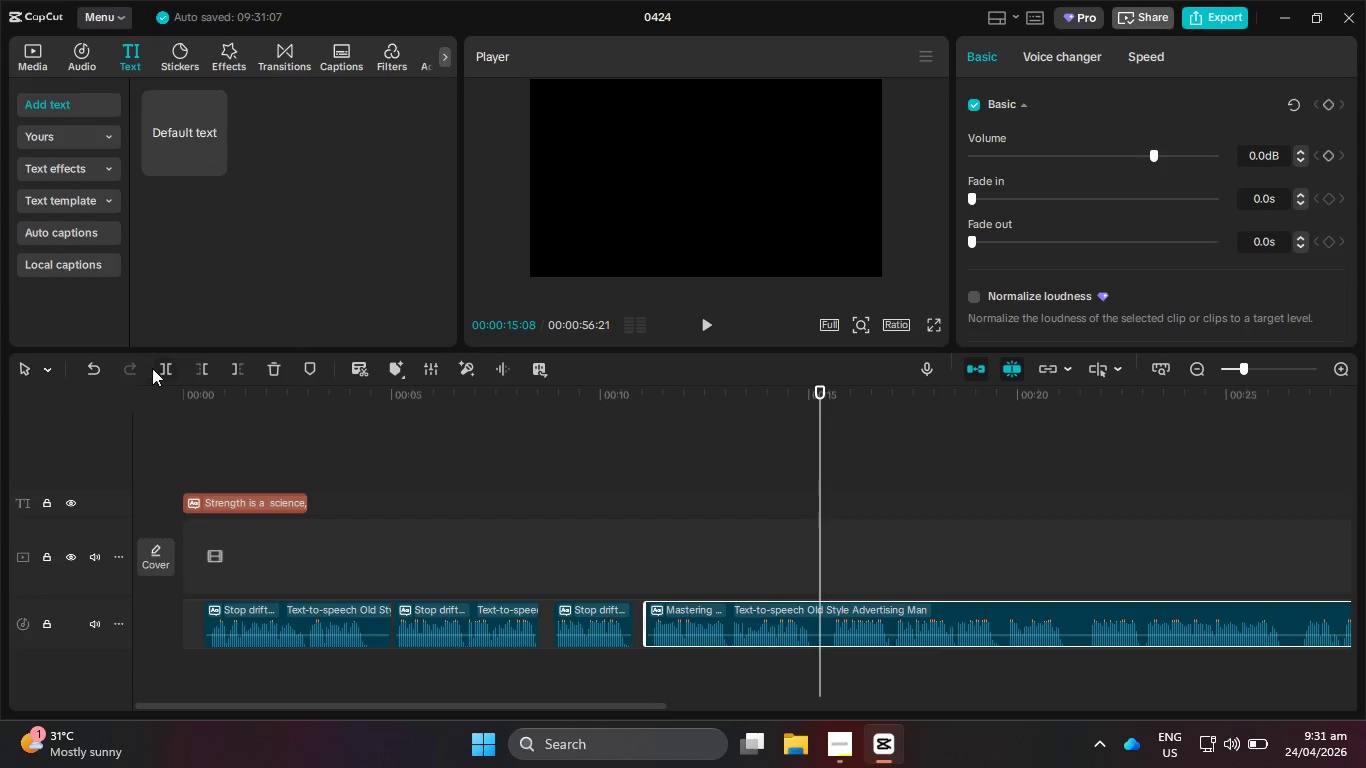 
left_click([163, 371])
 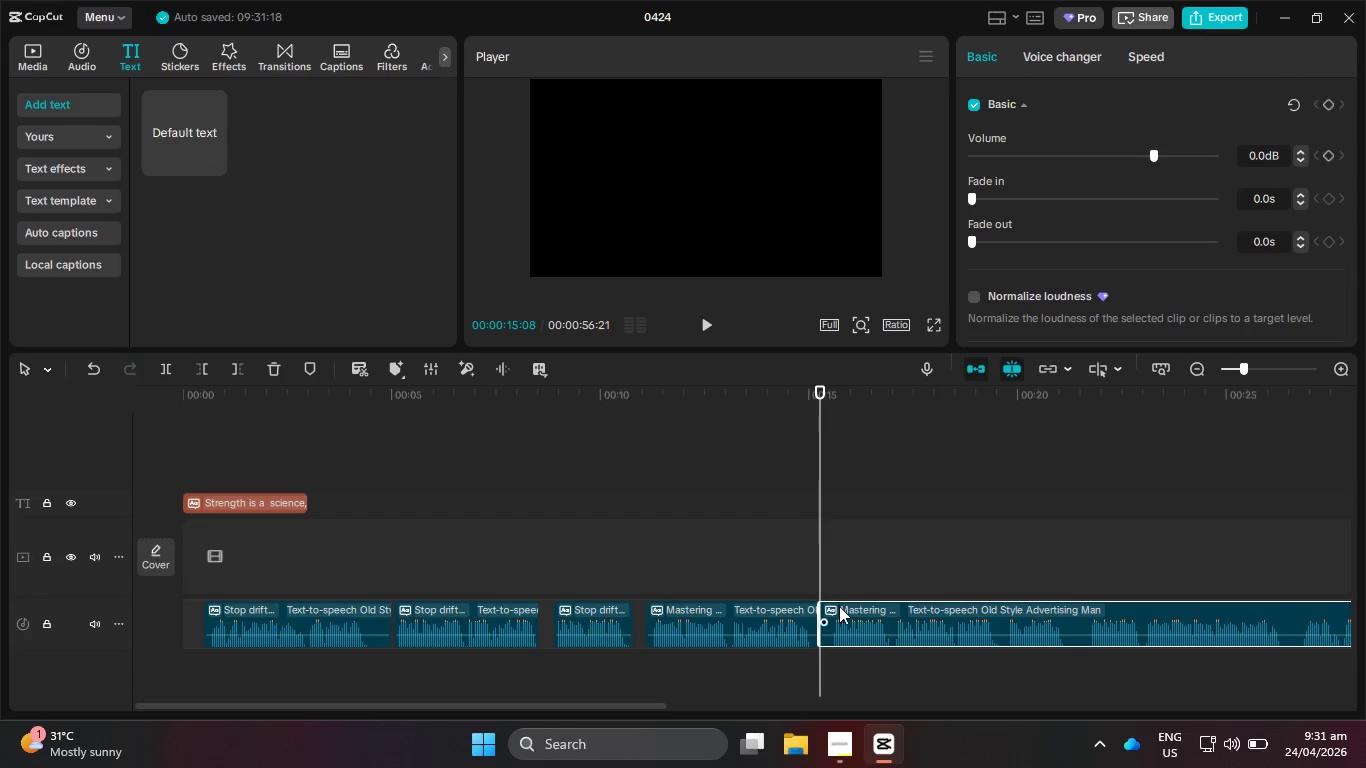 
left_click_drag(start_coordinate=[841, 608], to_coordinate=[850, 608])
 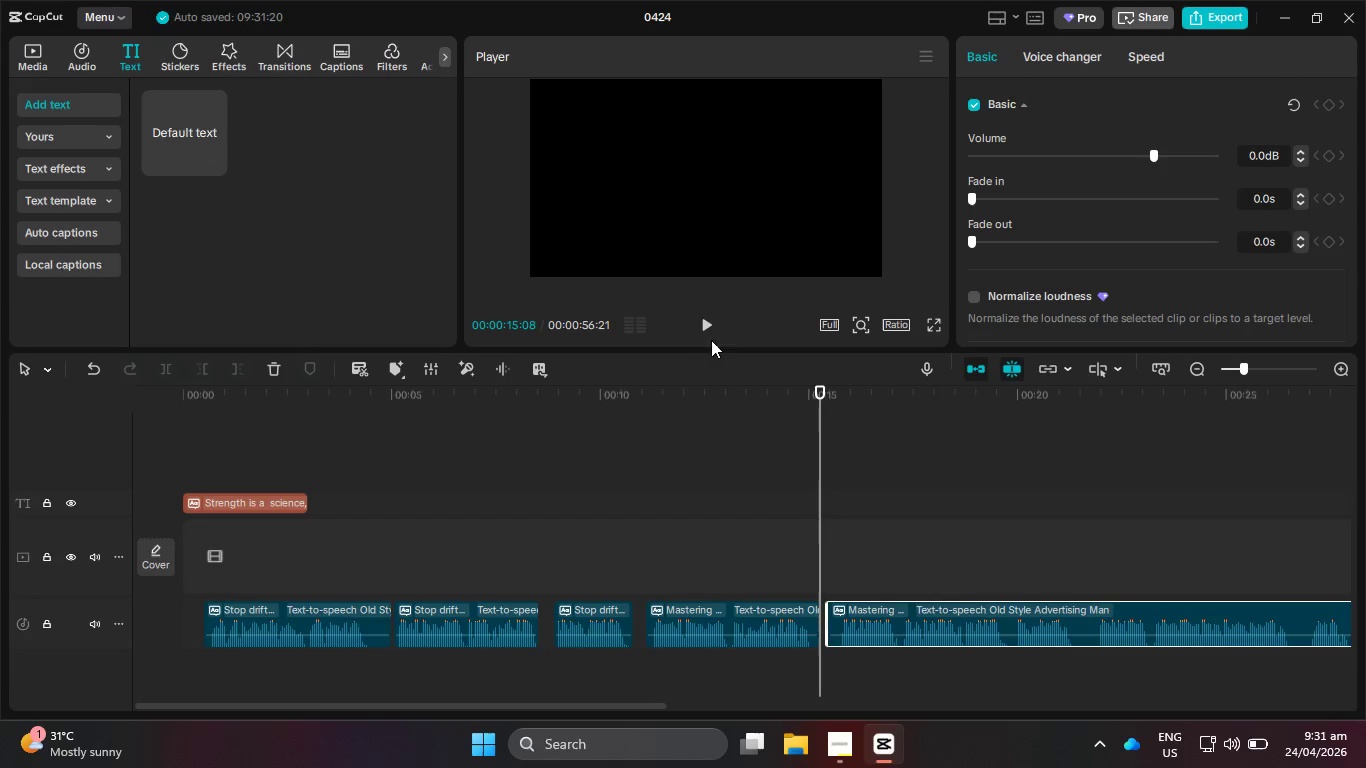 
left_click([705, 326])
 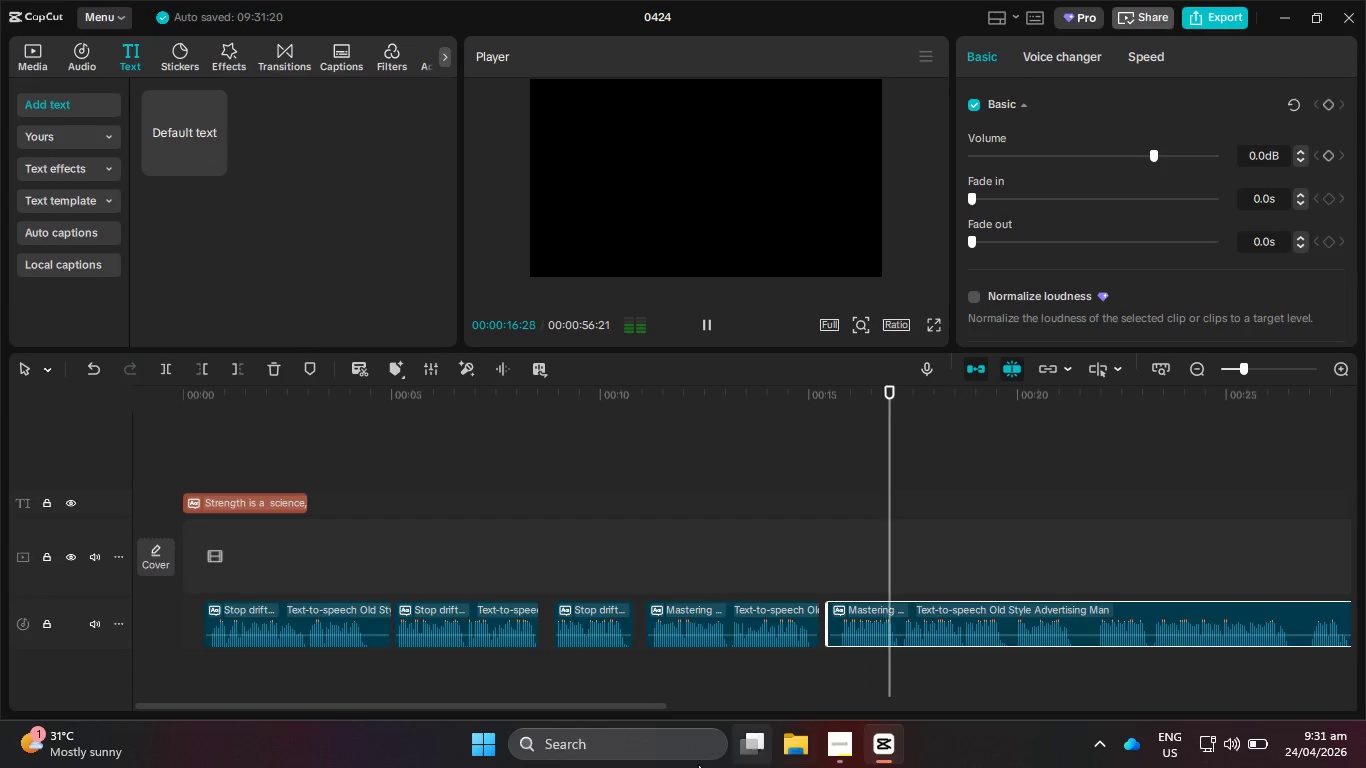 
left_click_drag(start_coordinate=[598, 704], to_coordinate=[864, 703])
 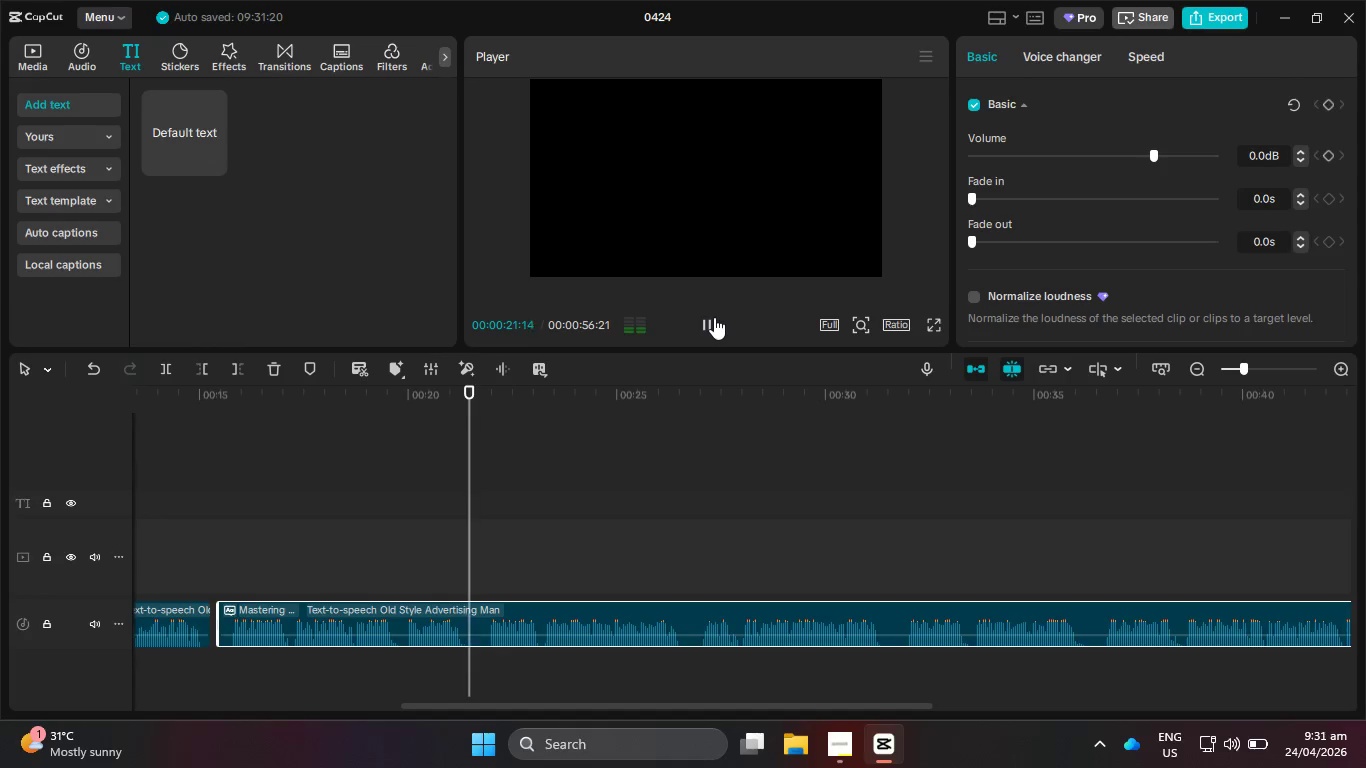 
double_click([714, 317])
 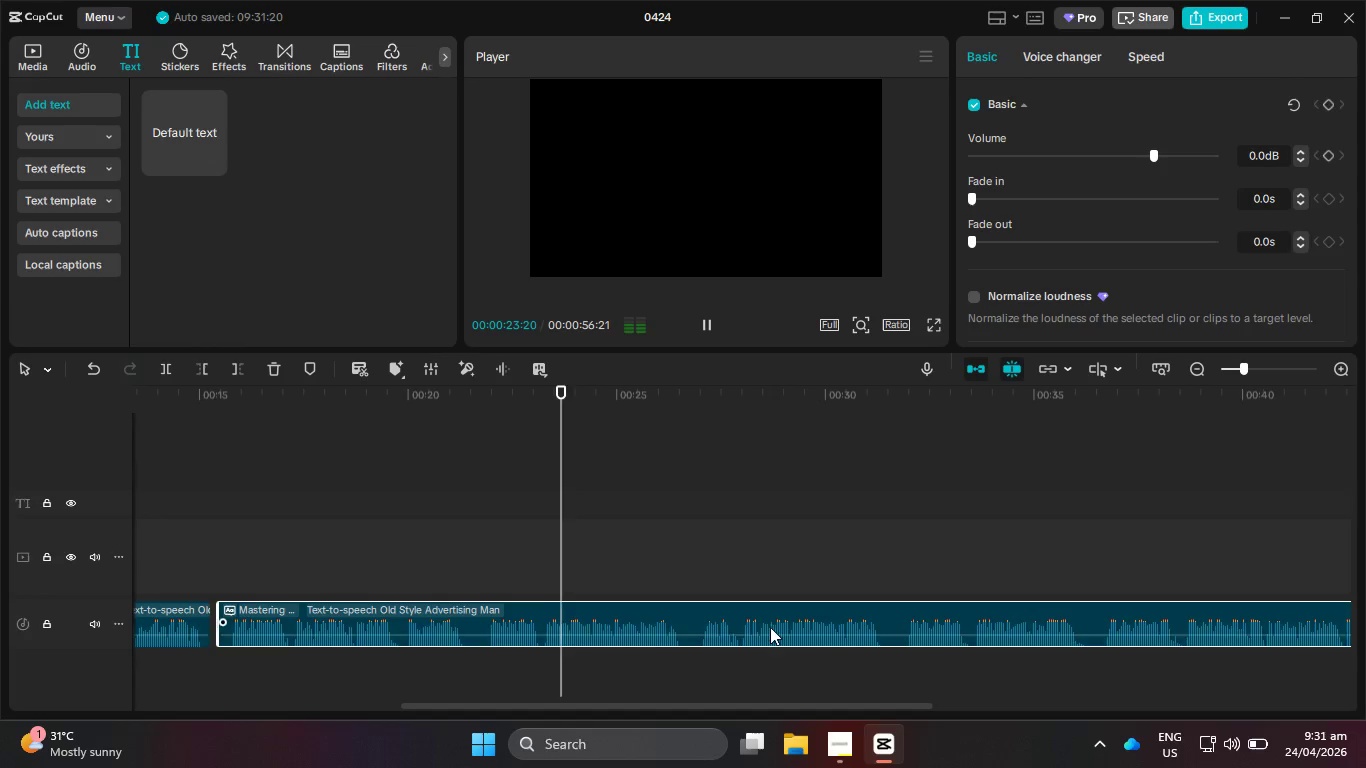 
left_click_drag(start_coordinate=[768, 704], to_coordinate=[862, 716])
 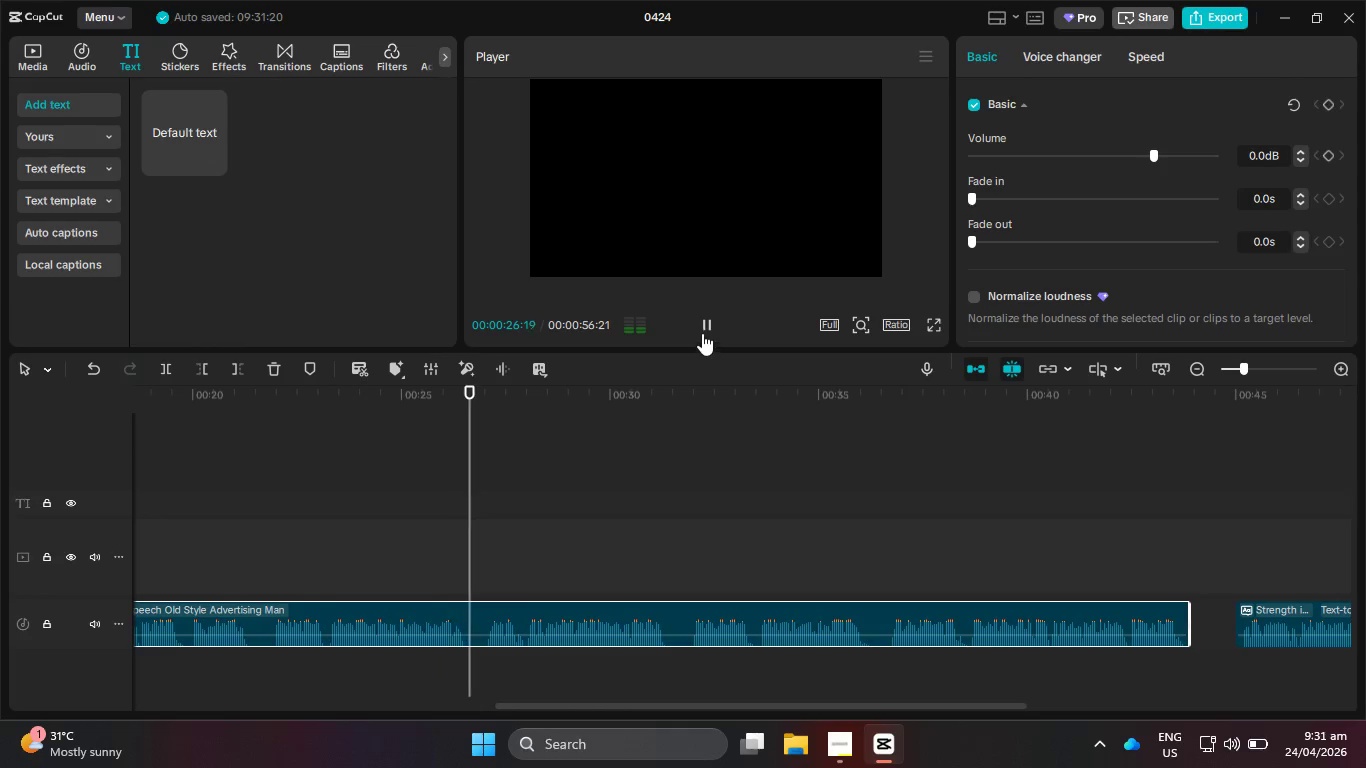 
left_click([704, 316])
 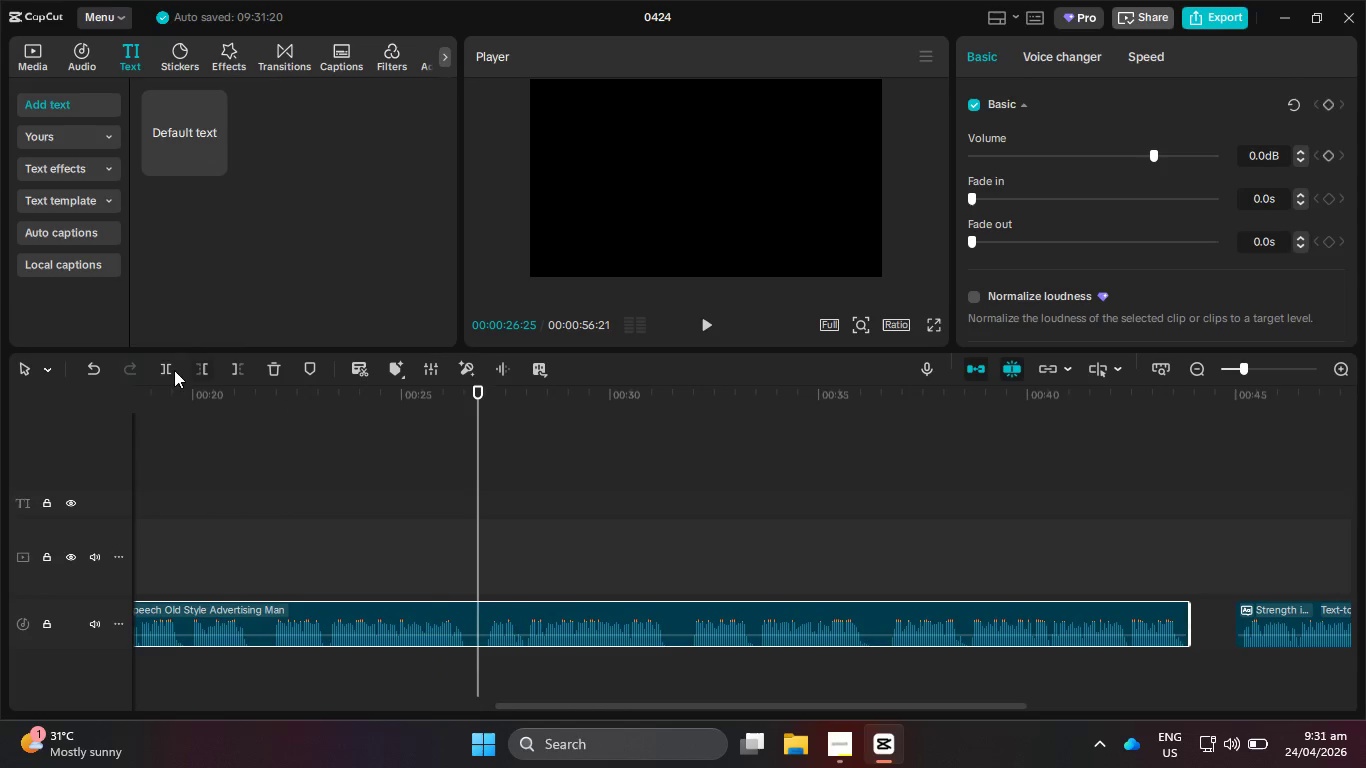 
left_click([163, 368])
 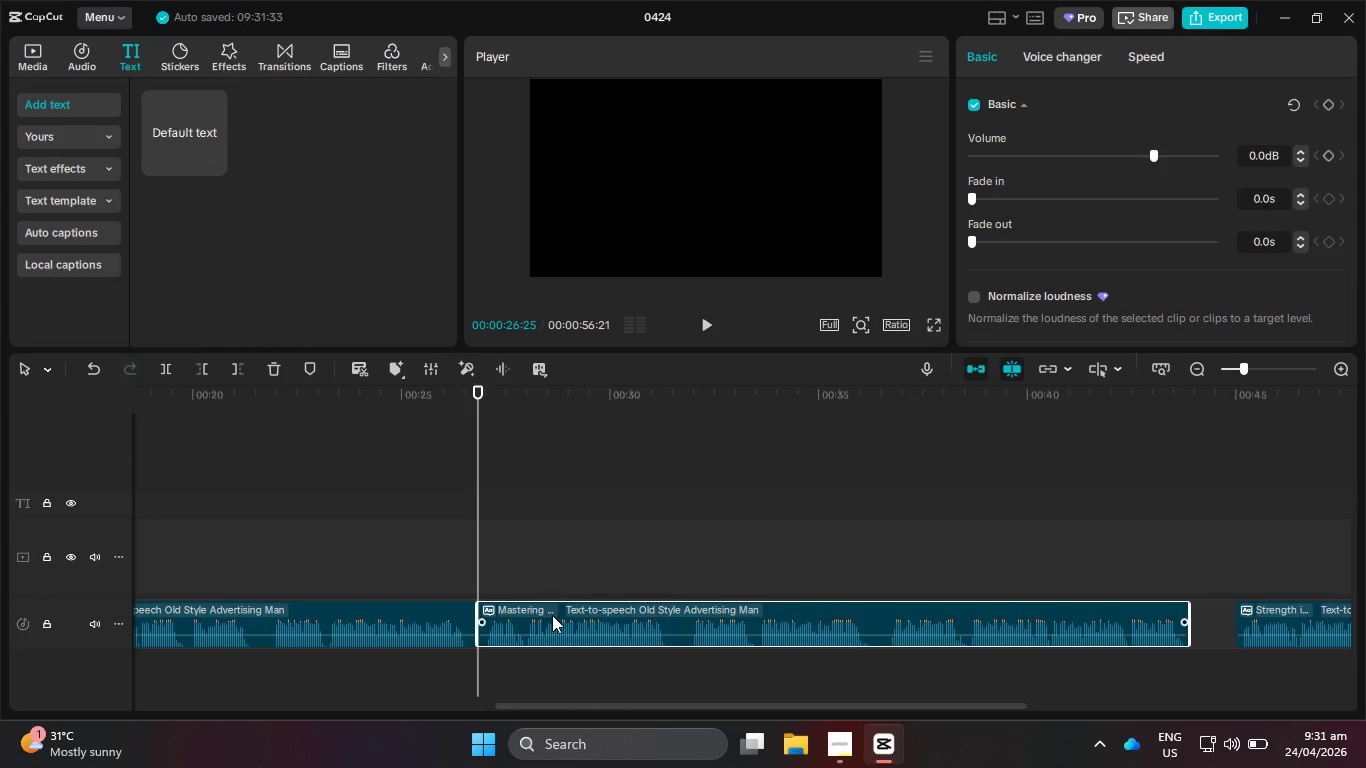 
left_click_drag(start_coordinate=[552, 617], to_coordinate=[568, 619])
 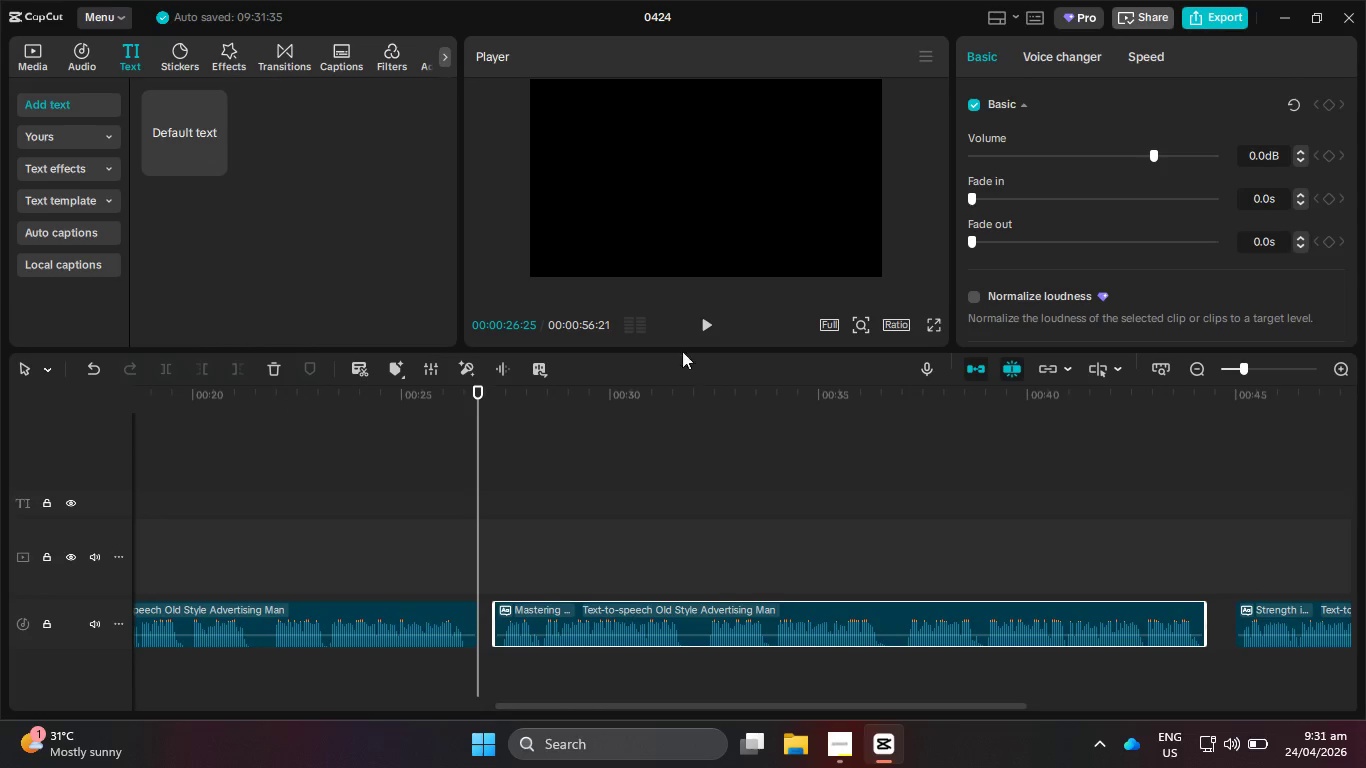 
left_click([699, 319])
 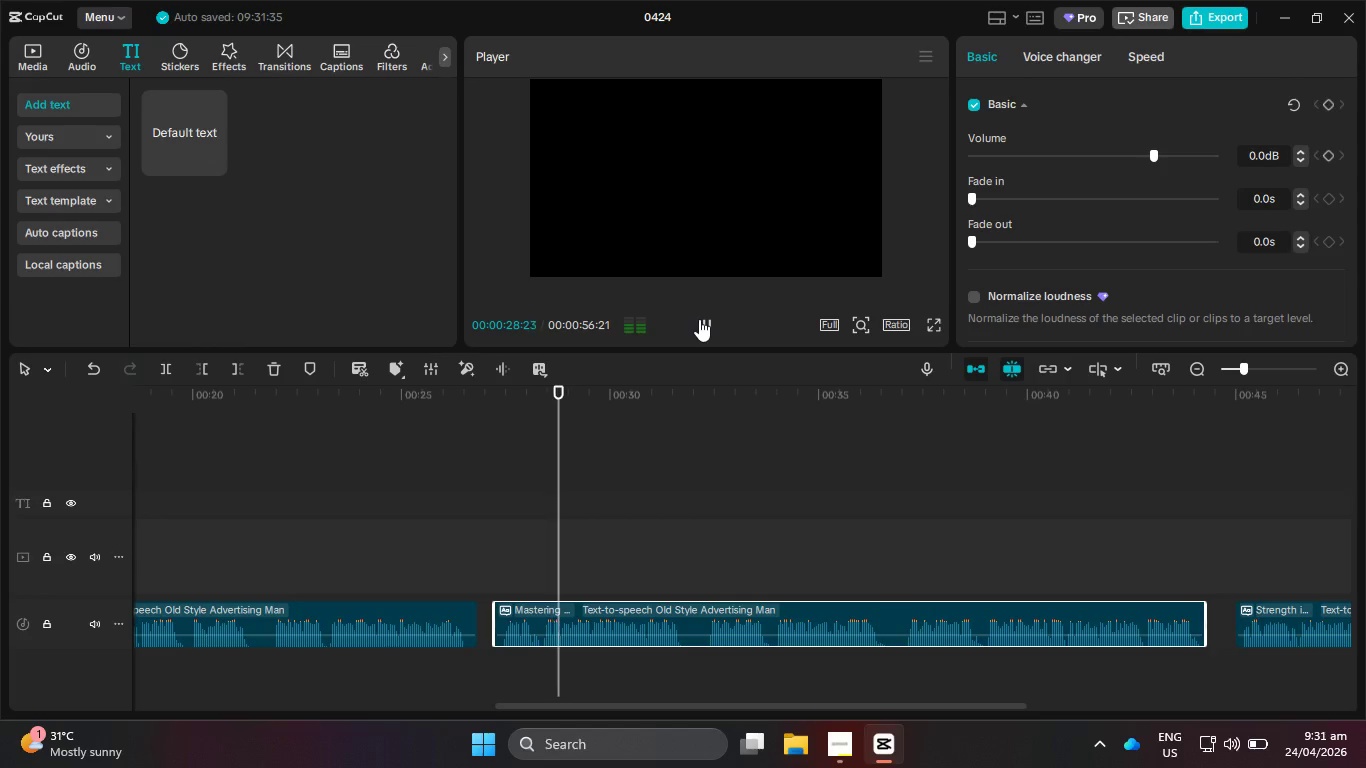 
left_click([699, 319])
 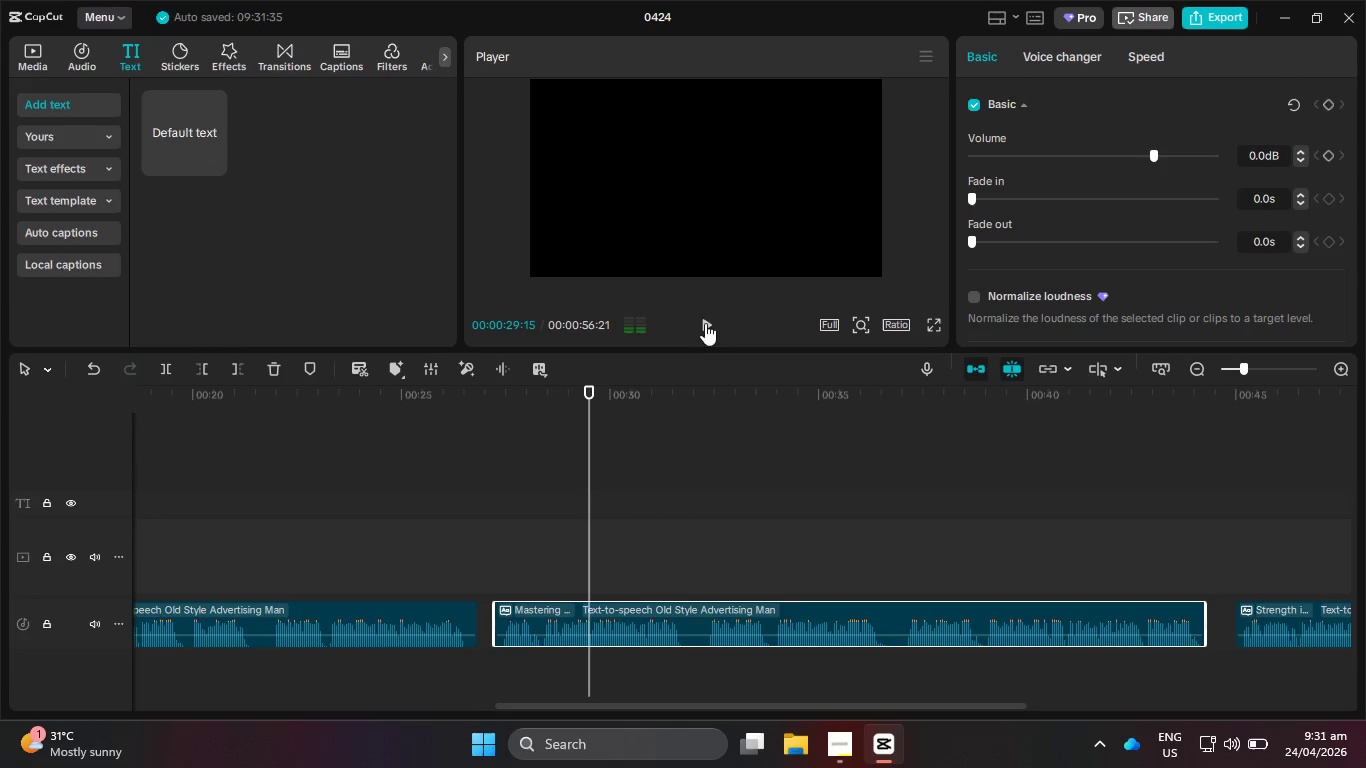 
mouse_move([649, 328])
 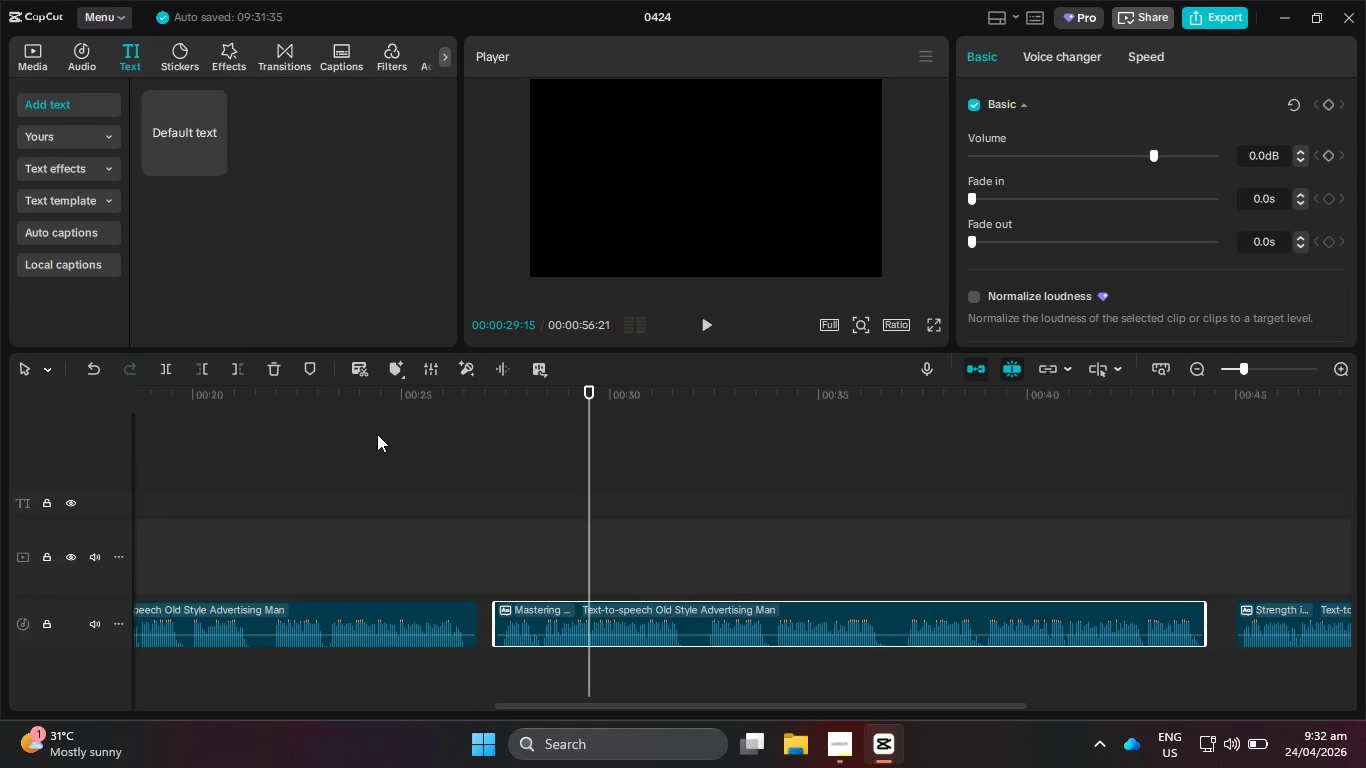 
wait(25.88)
 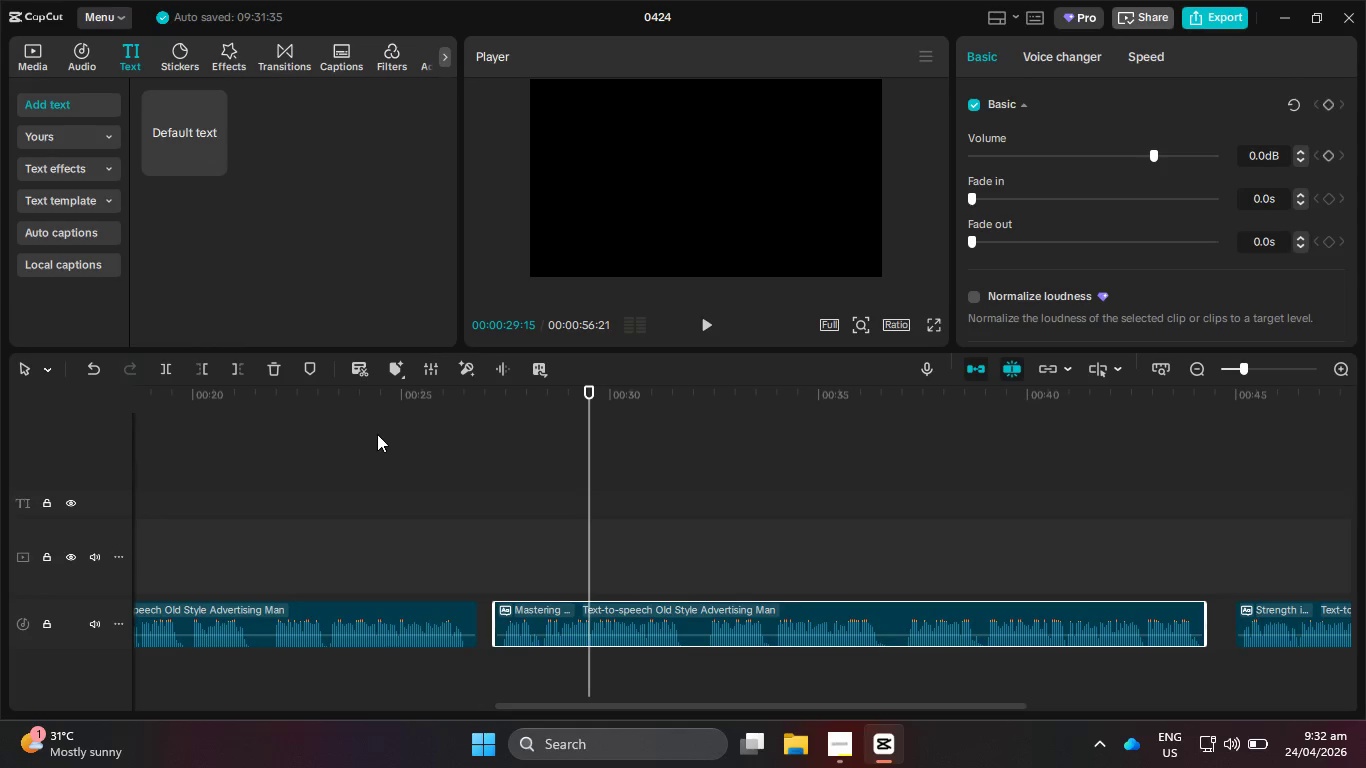 
left_click_drag(start_coordinate=[358, 391], to_coordinate=[36, 382])
 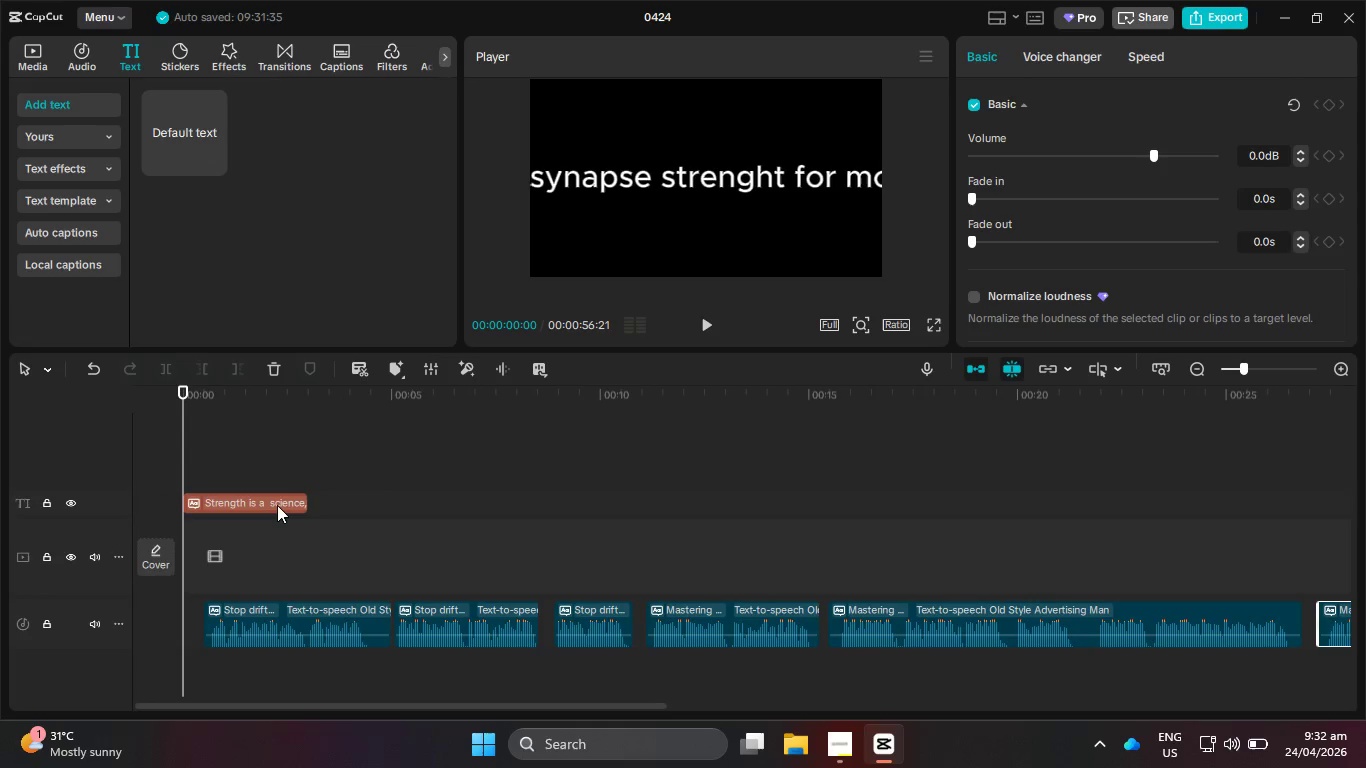 
left_click([276, 505])
 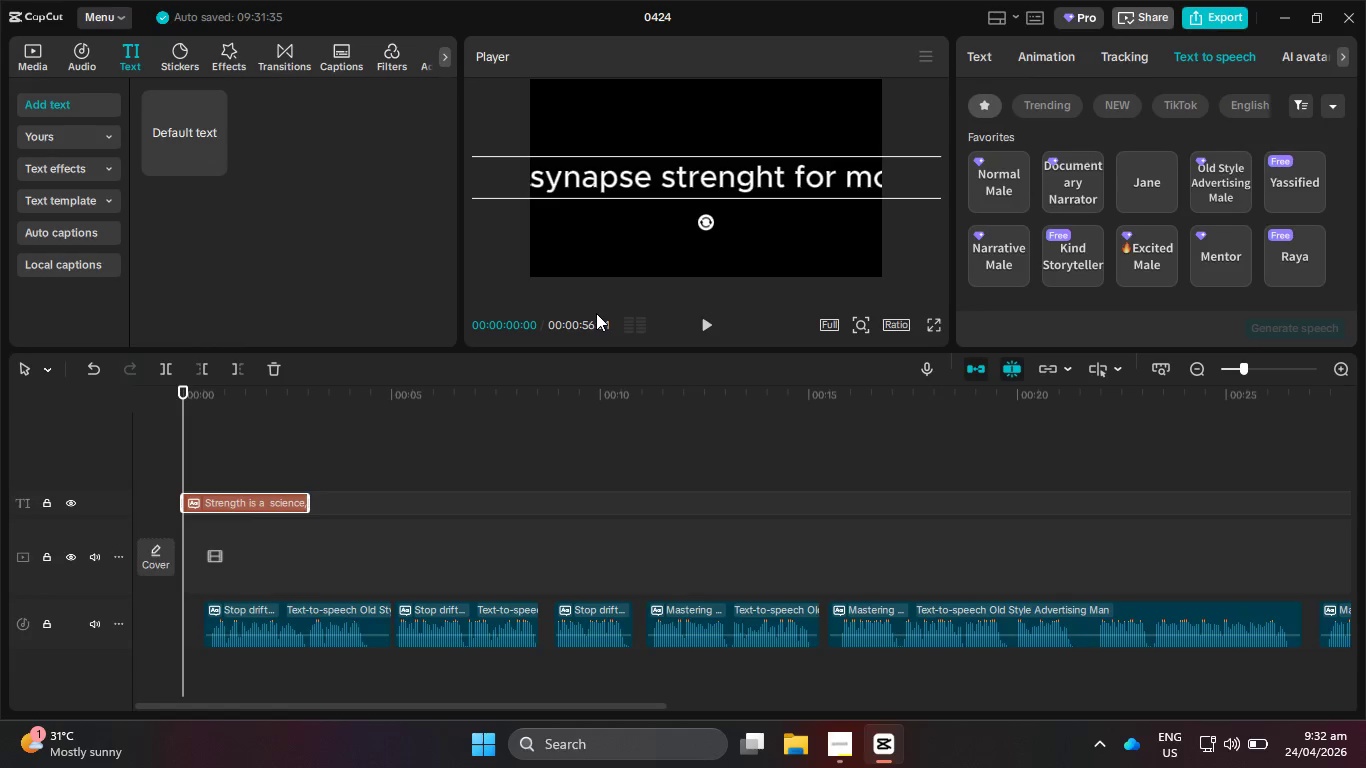 
wait(14.42)
 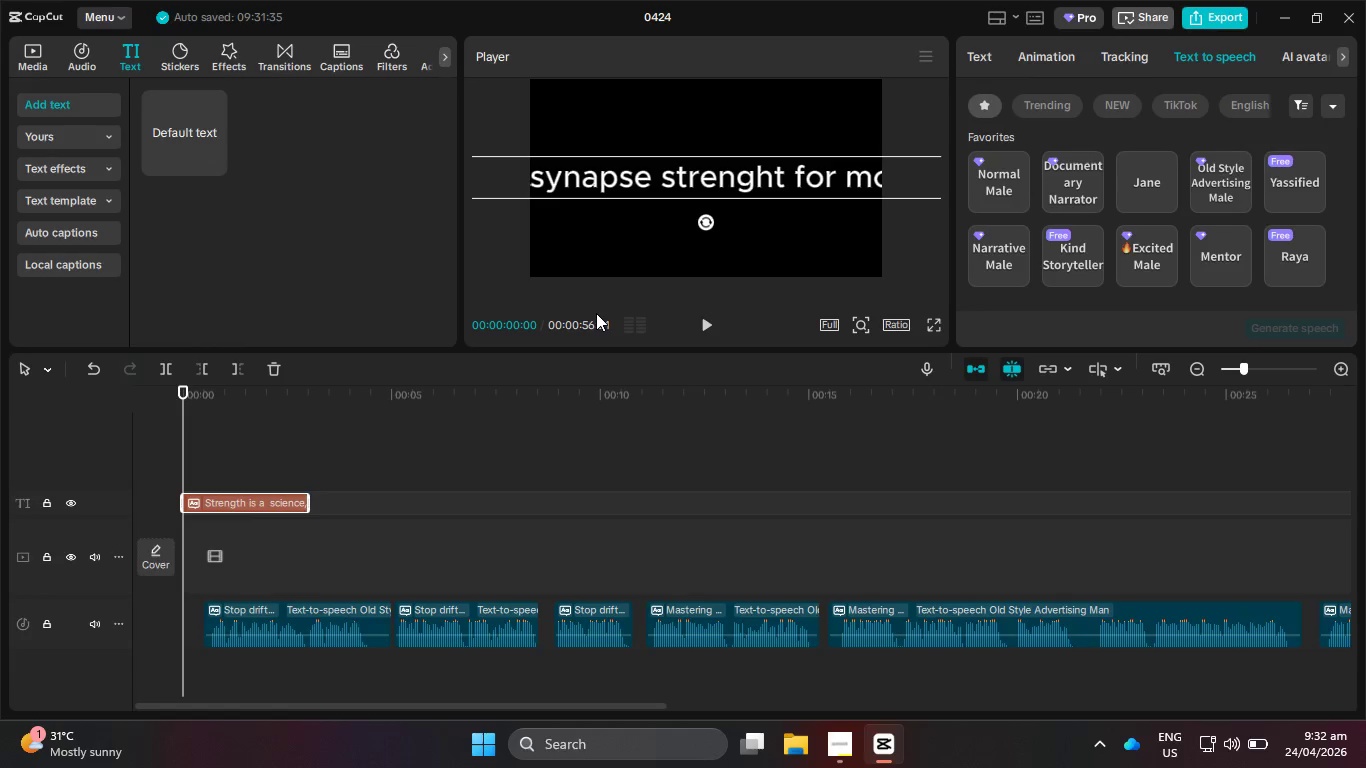 
scroll: coordinate [178, 178], scroll_direction: down, amount: 1.0
 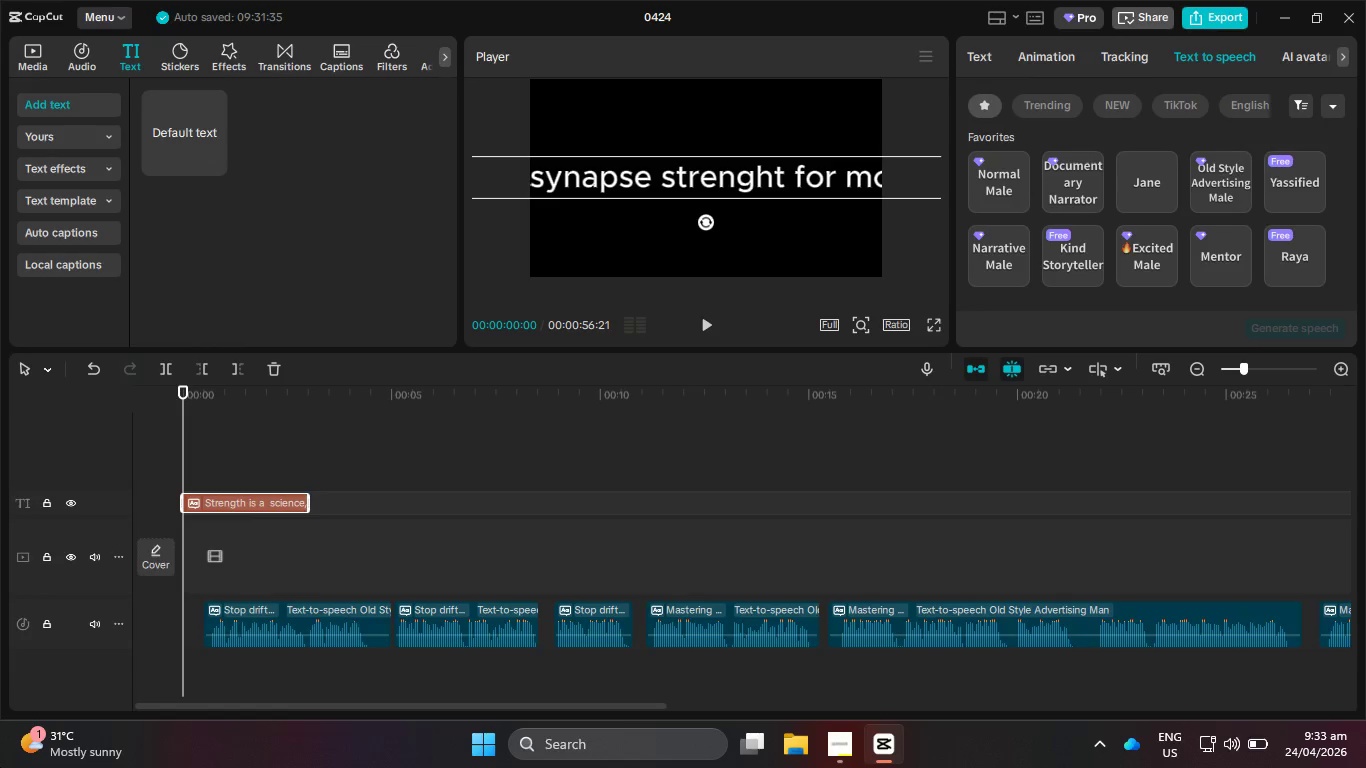 
wait(85.41)
 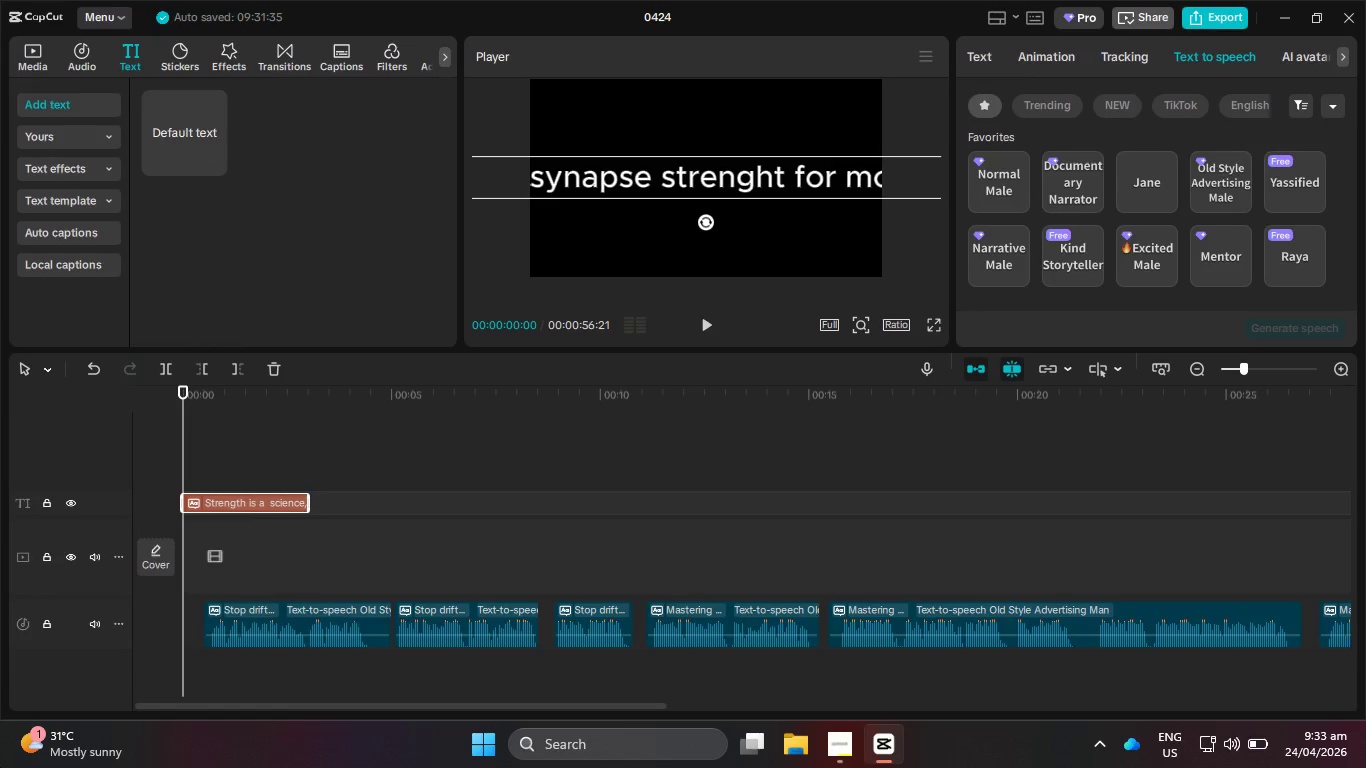 
scroll: coordinate [819, 690], scroll_direction: down, amount: 2.0
 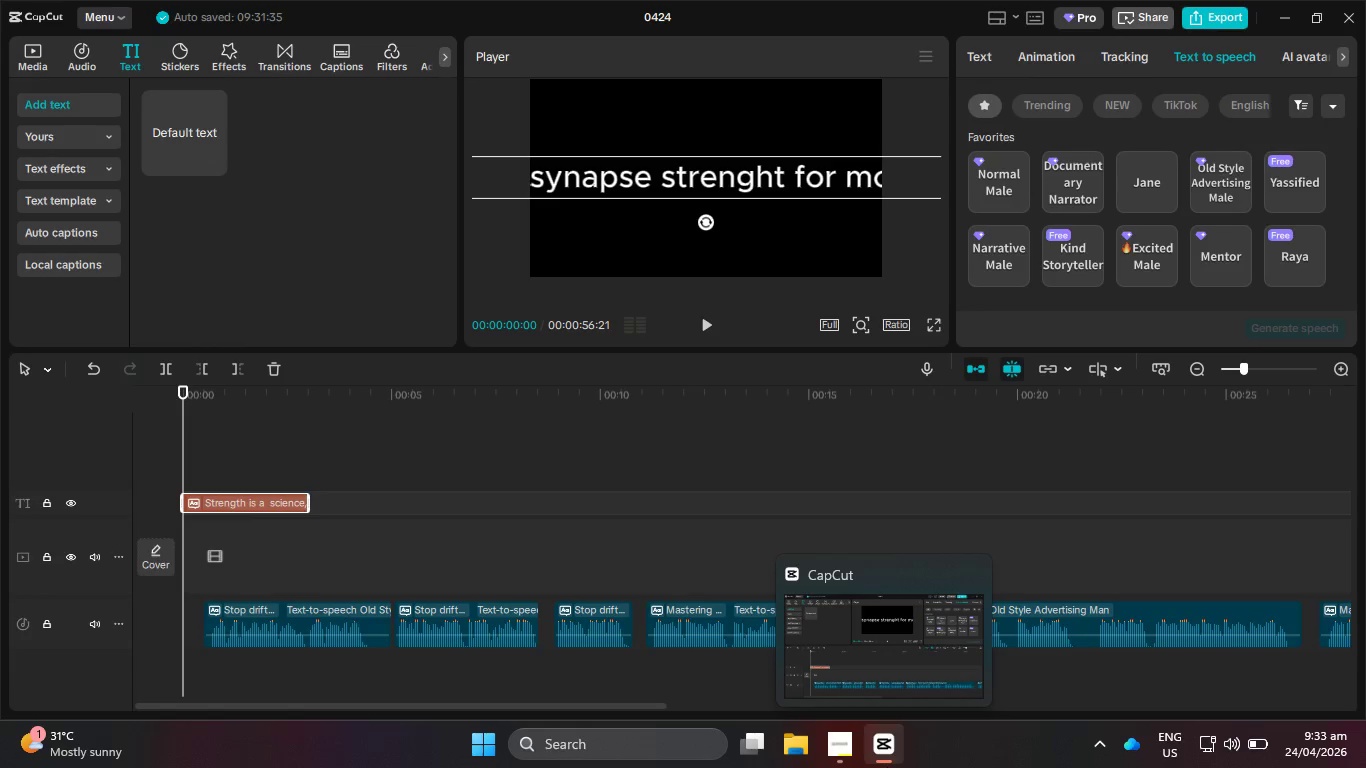 
wait(10.75)
 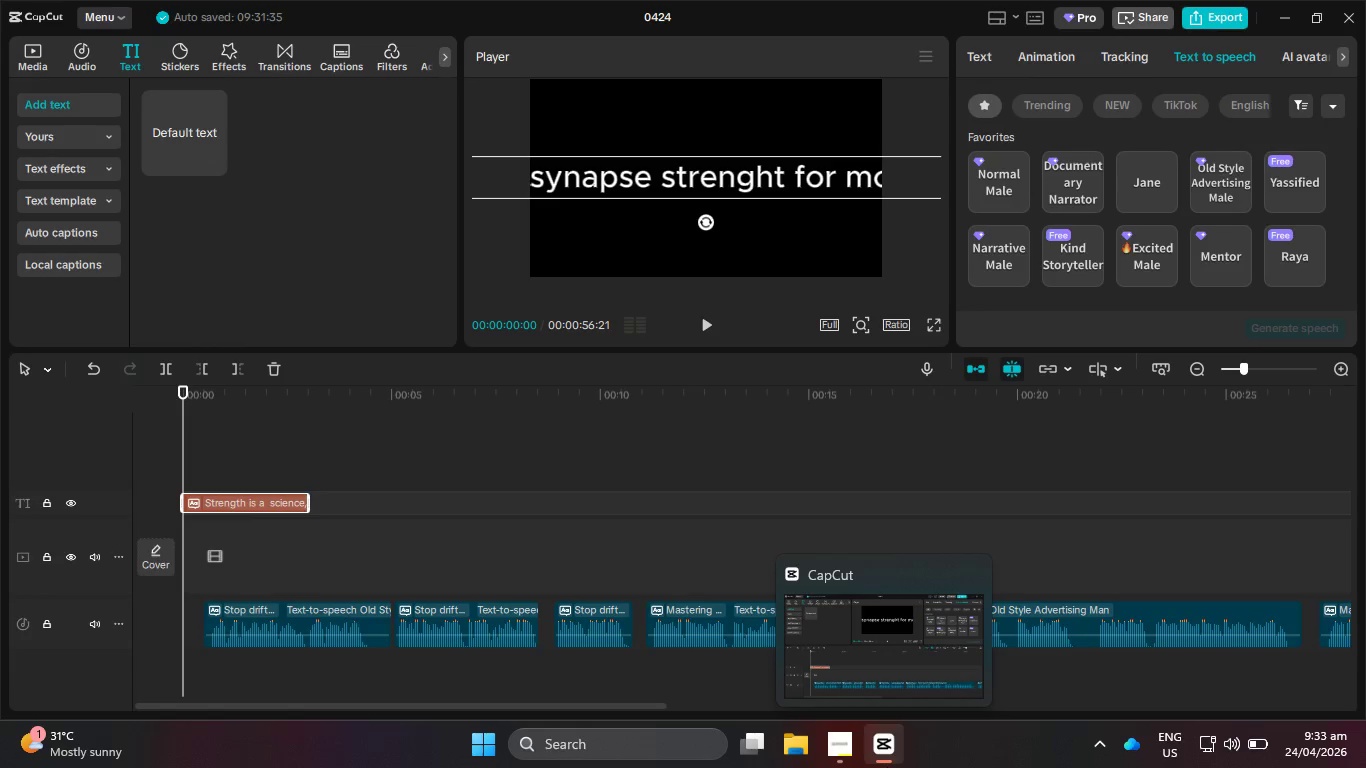 
mouse_move([1027, 511])
 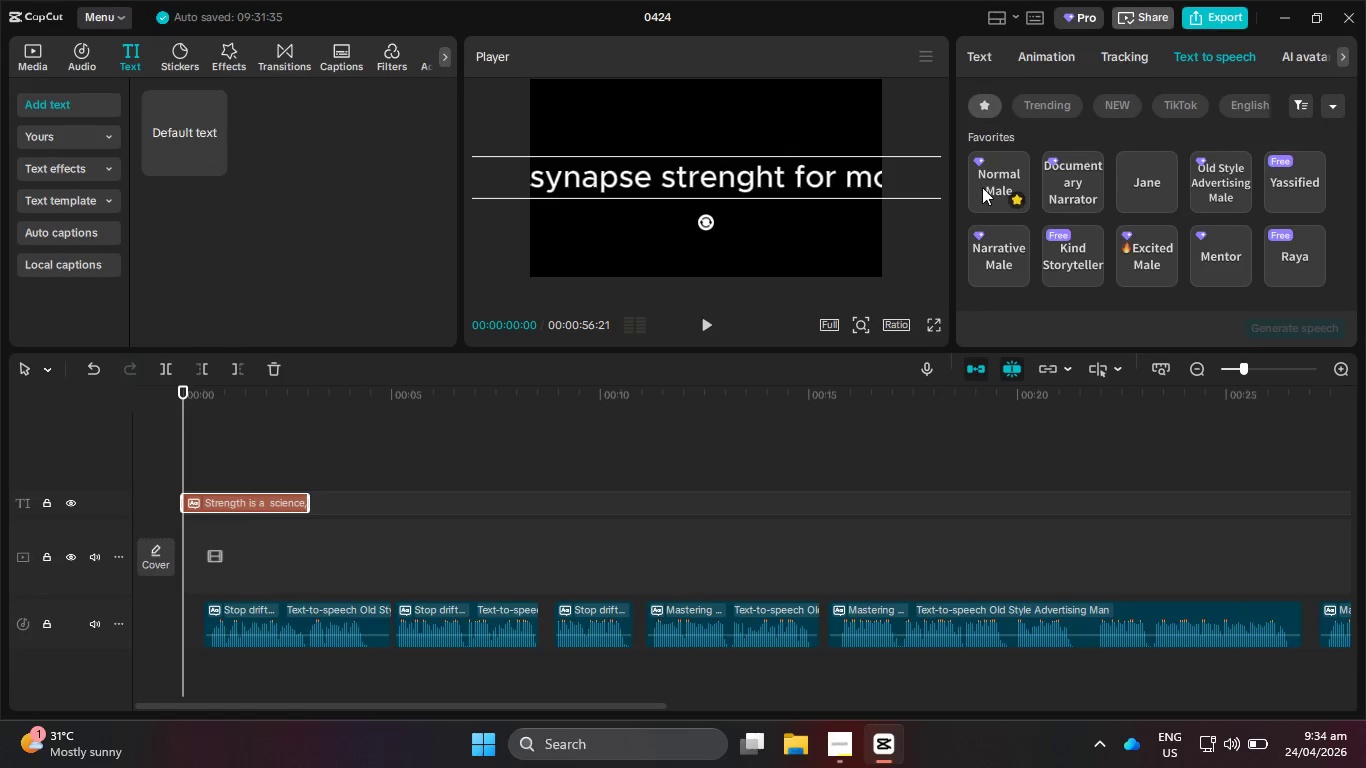 
mouse_move([958, 188])
 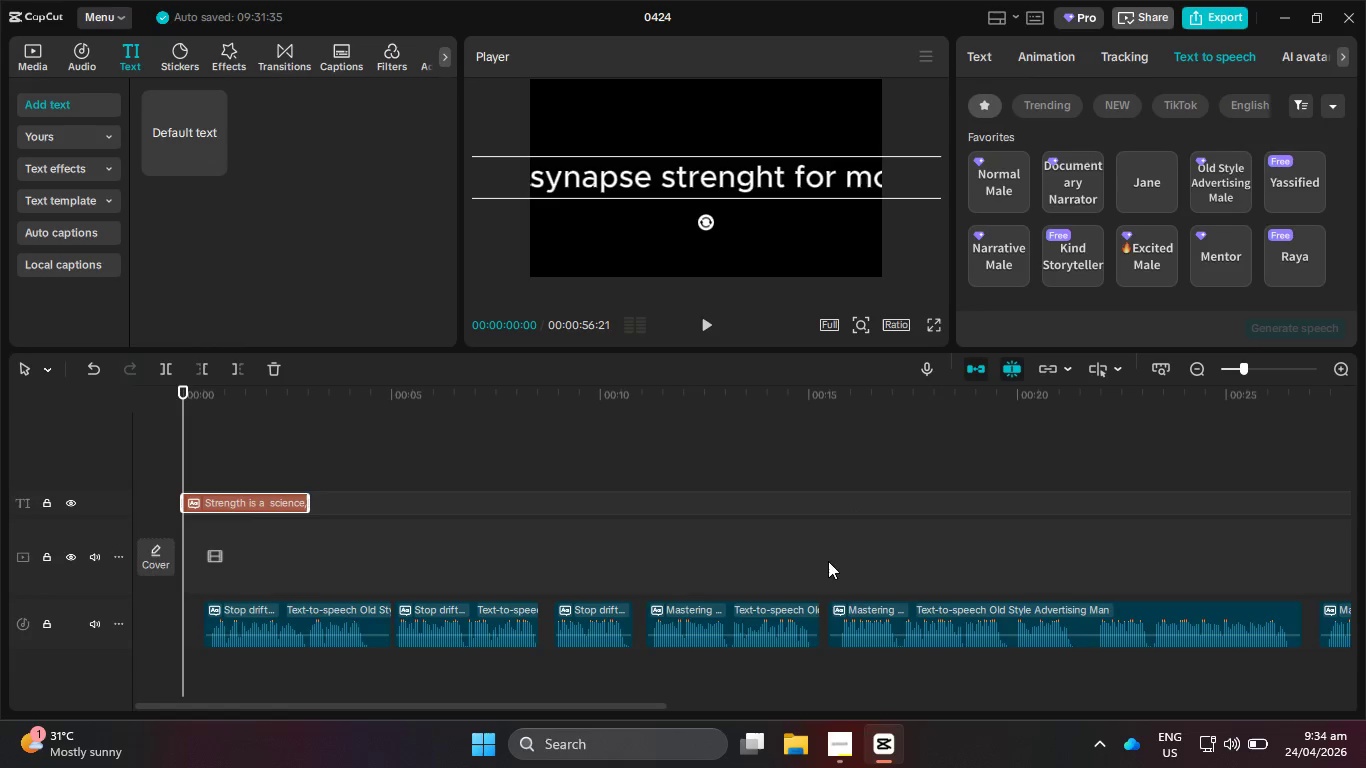 
wait(6.07)
 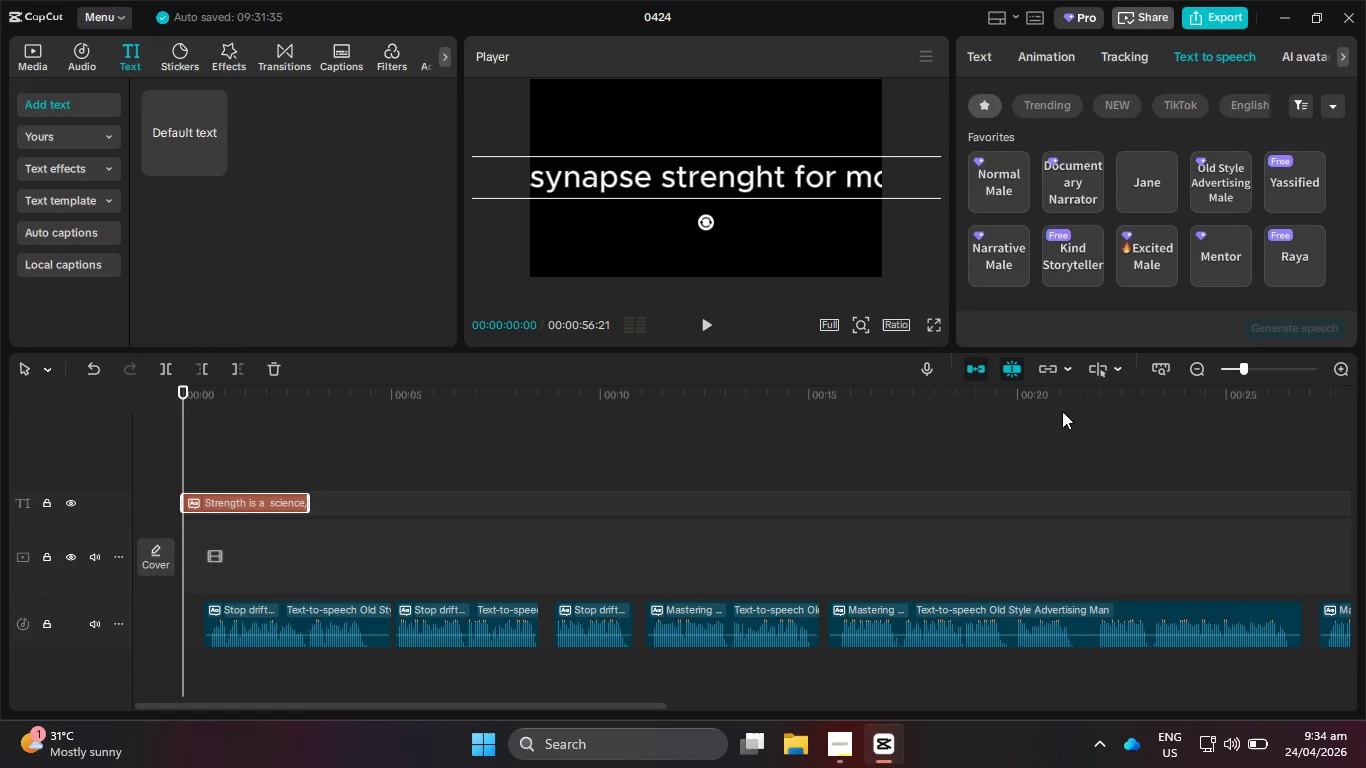 
left_click_drag(start_coordinate=[530, 706], to_coordinate=[883, 674])
 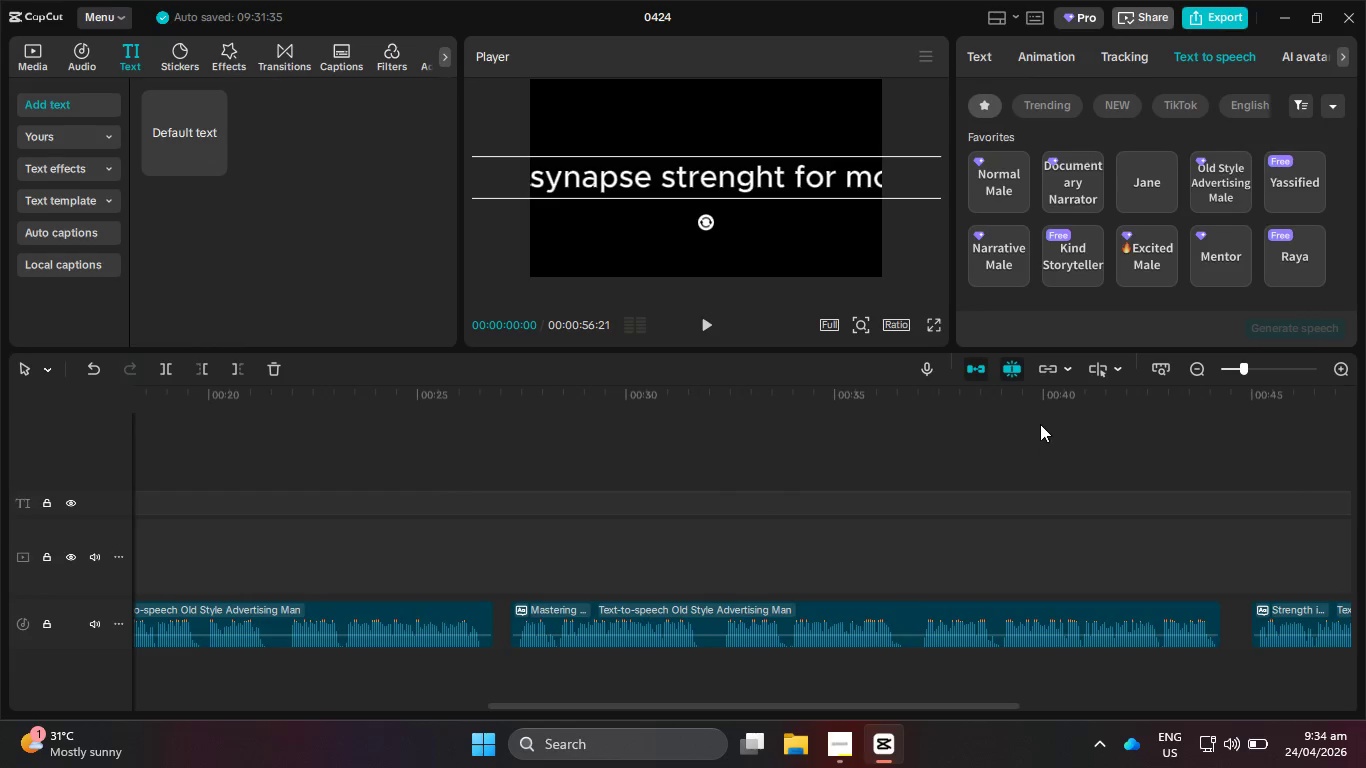 
left_click_drag(start_coordinate=[1038, 410], to_coordinate=[1130, 415])
 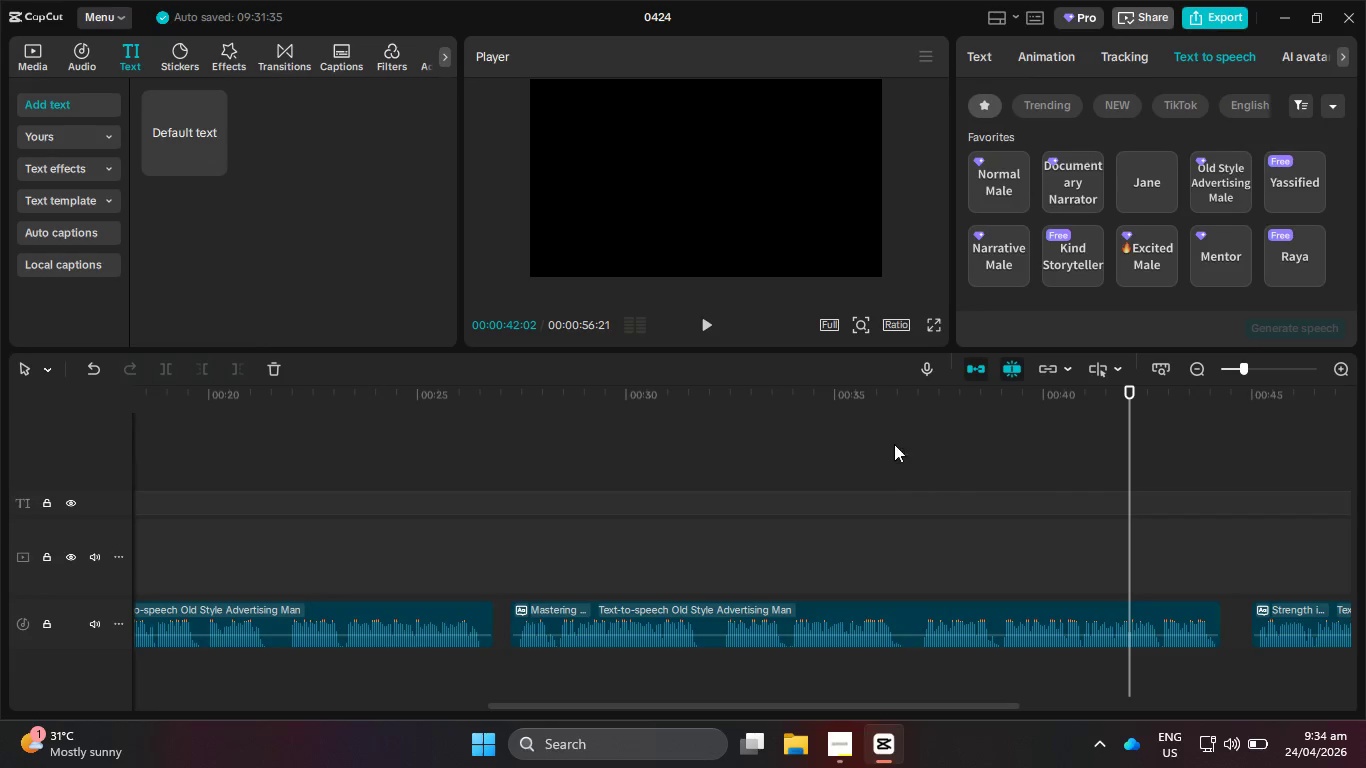 
left_click_drag(start_coordinate=[894, 411], to_coordinate=[913, 423])
 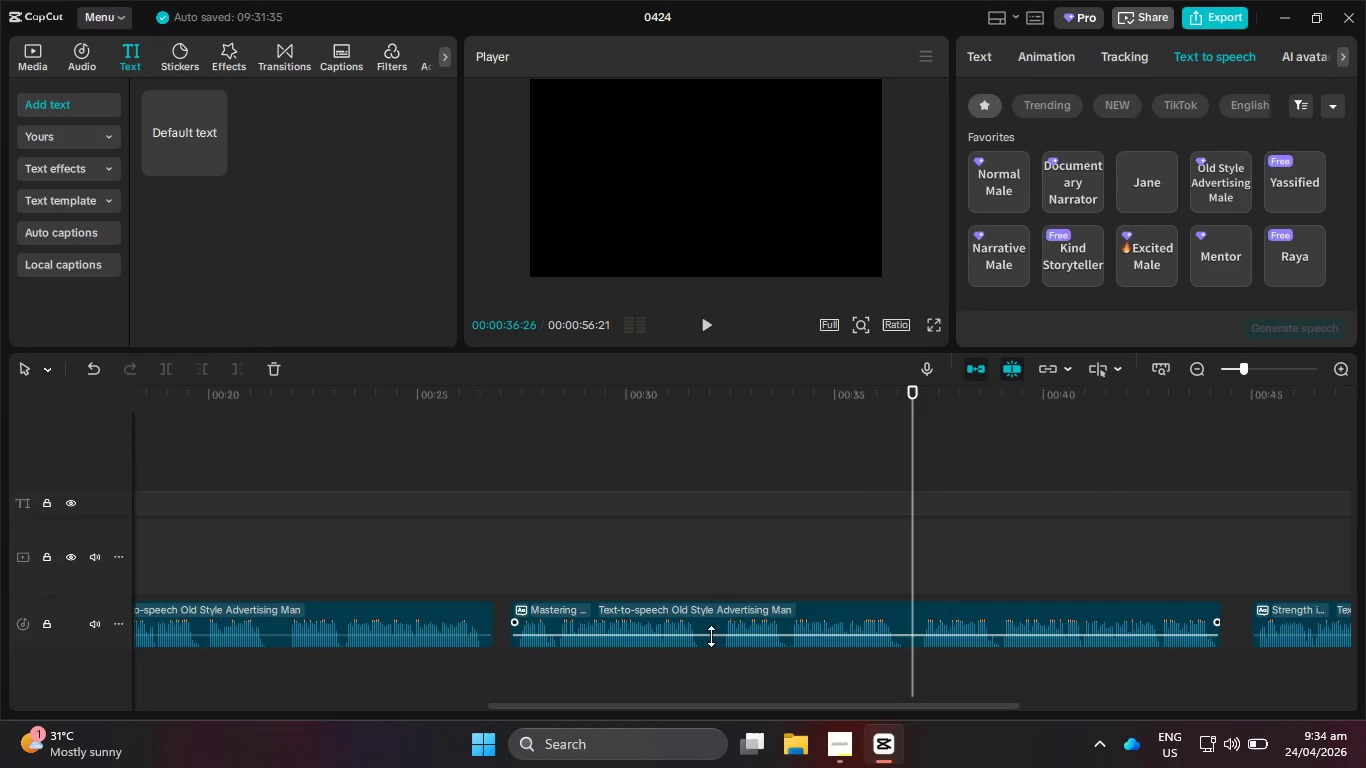 
left_click([715, 623])
 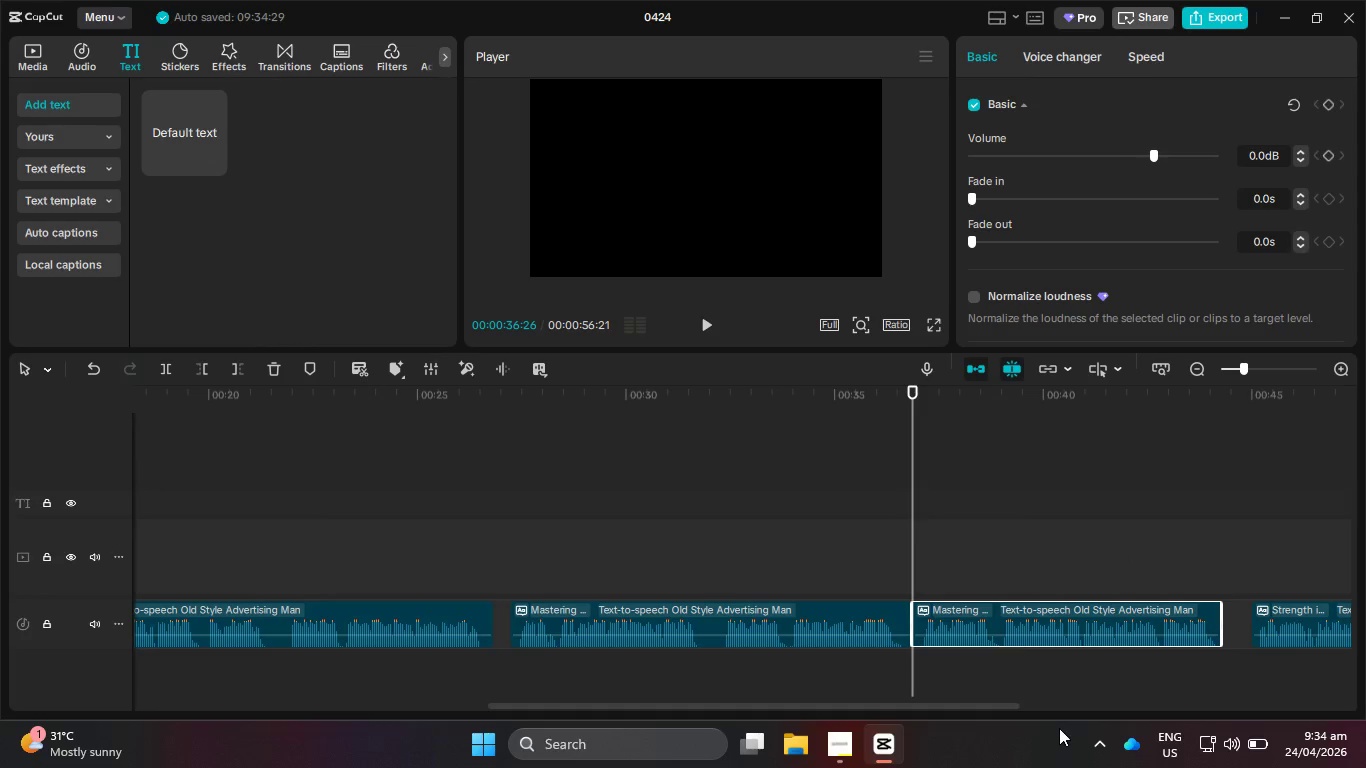 
left_click_drag(start_coordinate=[1005, 612], to_coordinate=[1018, 614])
 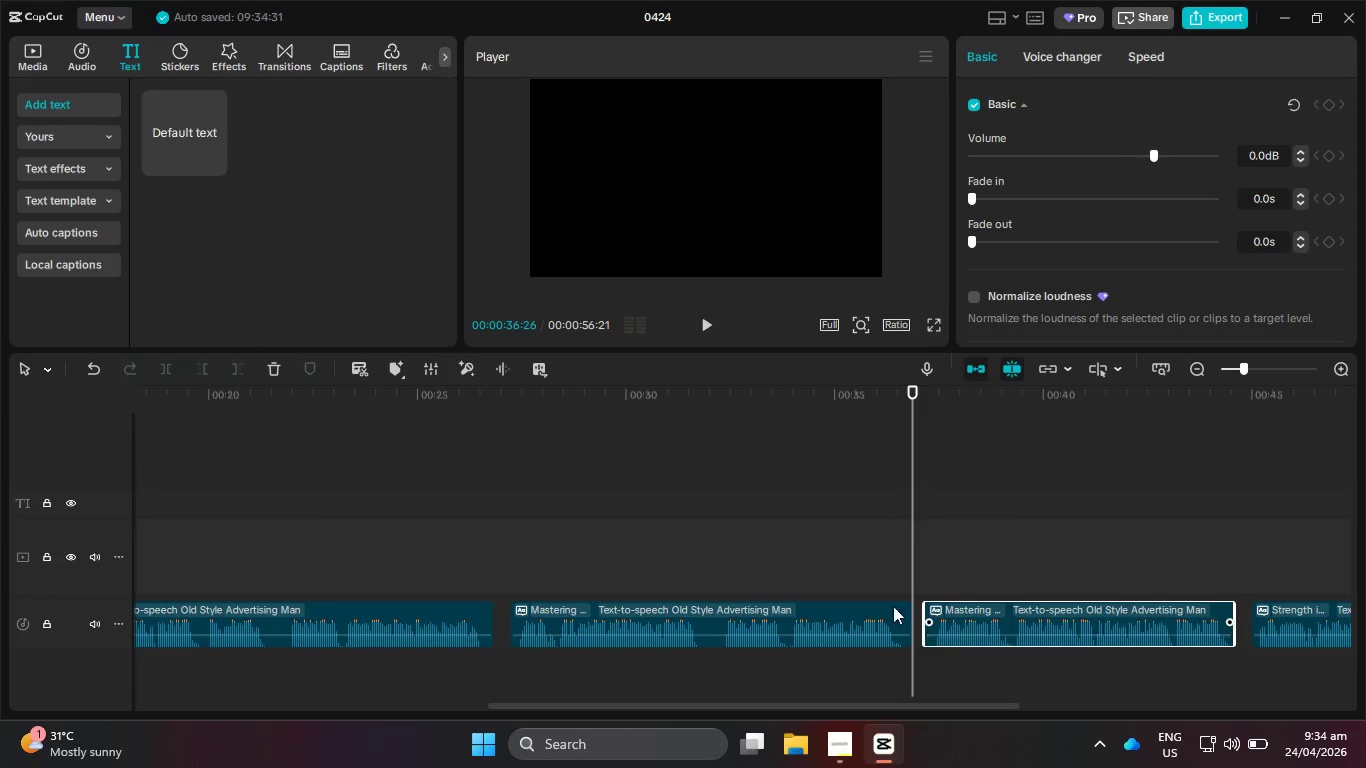 
hold_key(key=ControlLeft, duration=0.8)
scroll: coordinate [864, 593], scroll_direction: down, amount: 14.0
 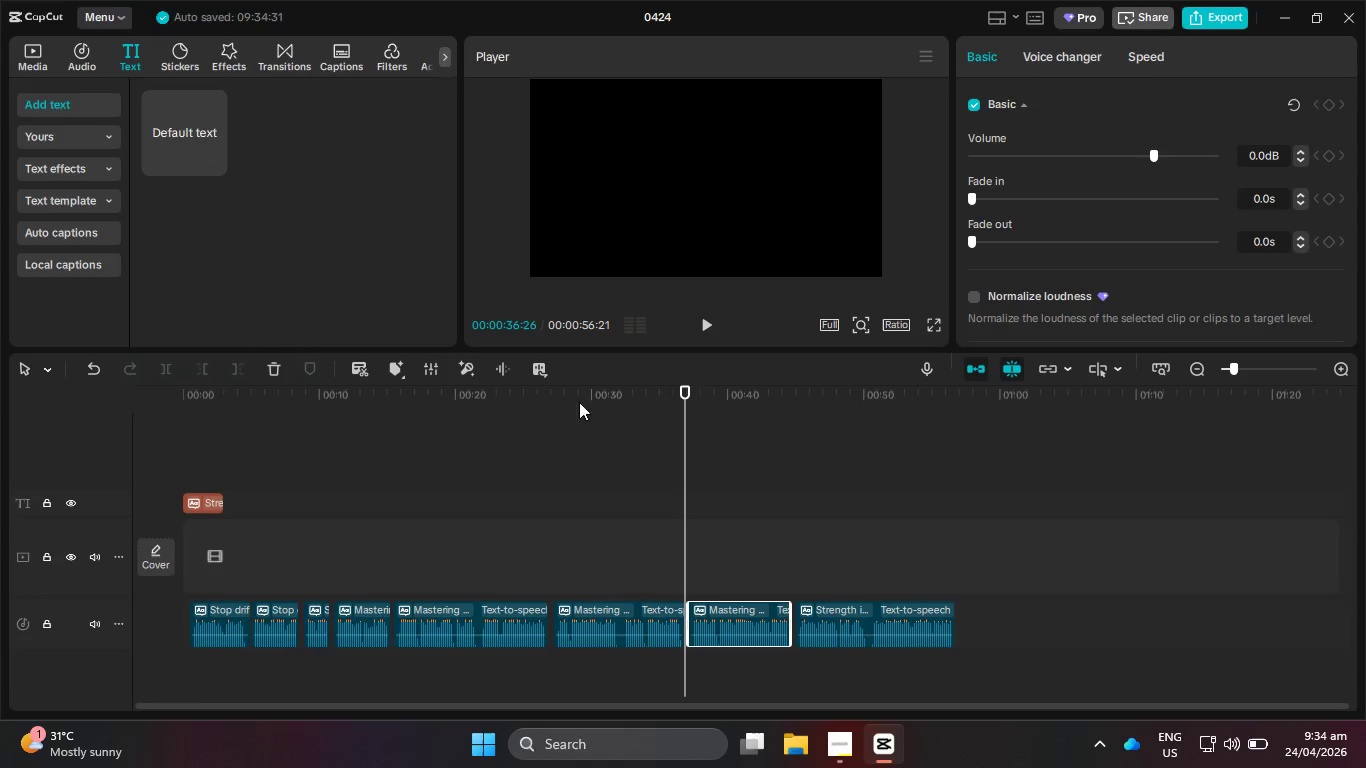 
left_click_drag(start_coordinate=[617, 395], to_coordinate=[141, 395])
 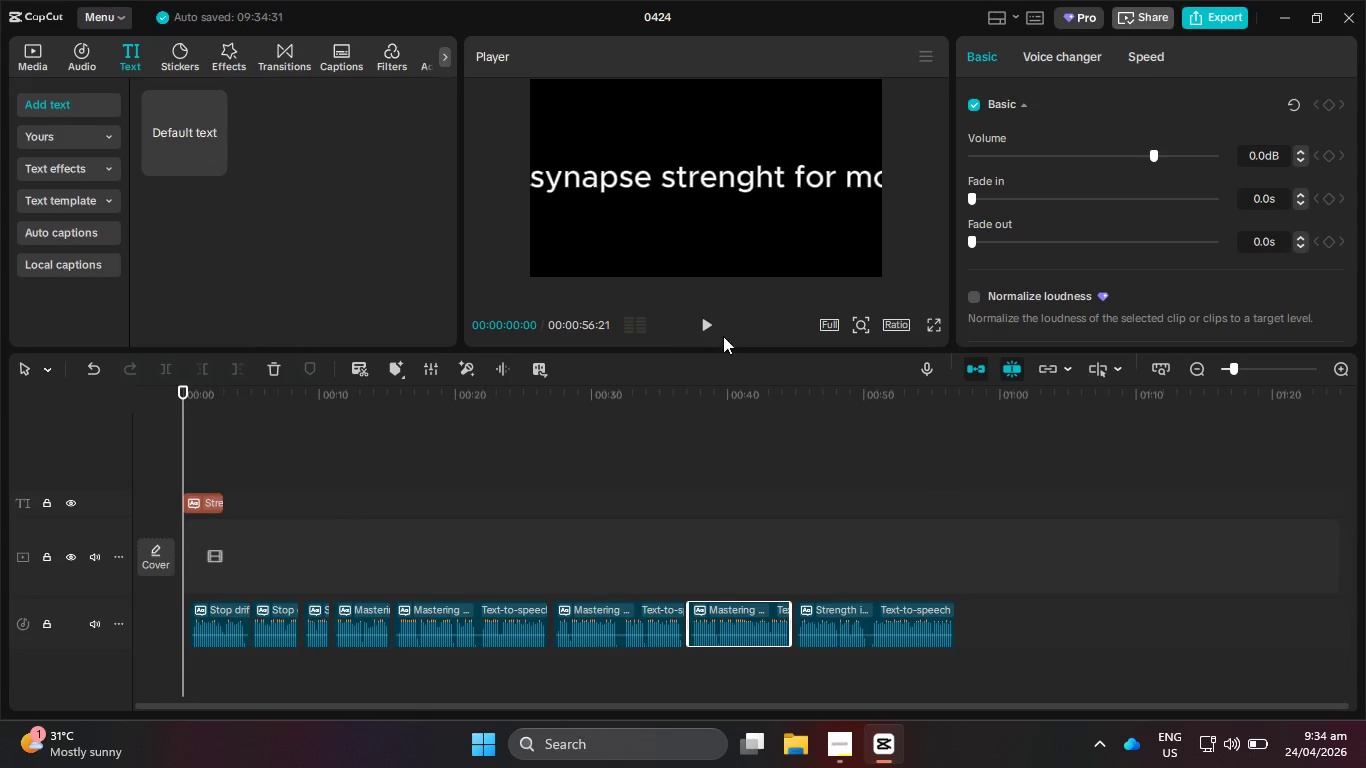 
left_click([700, 319])
 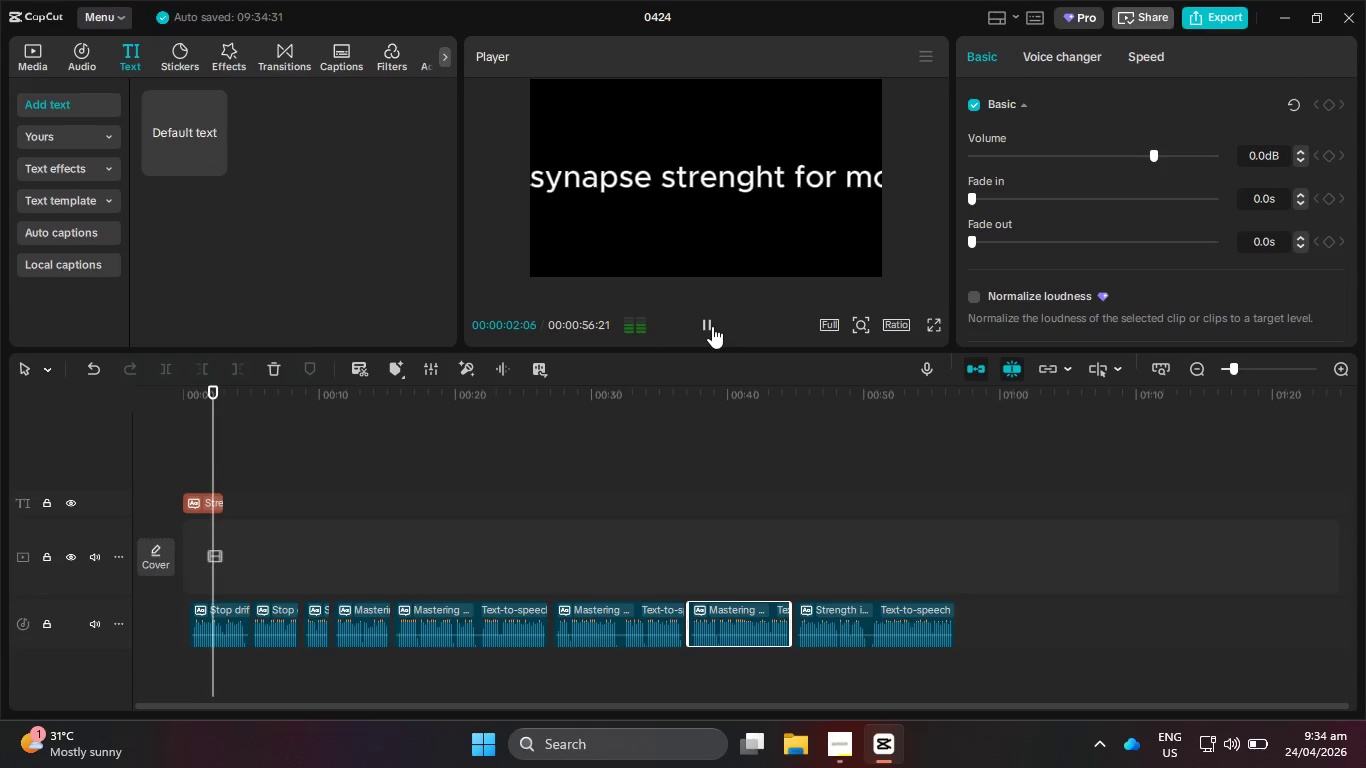 
left_click_drag(start_coordinate=[1032, 633], to_coordinate=[211, 646])
 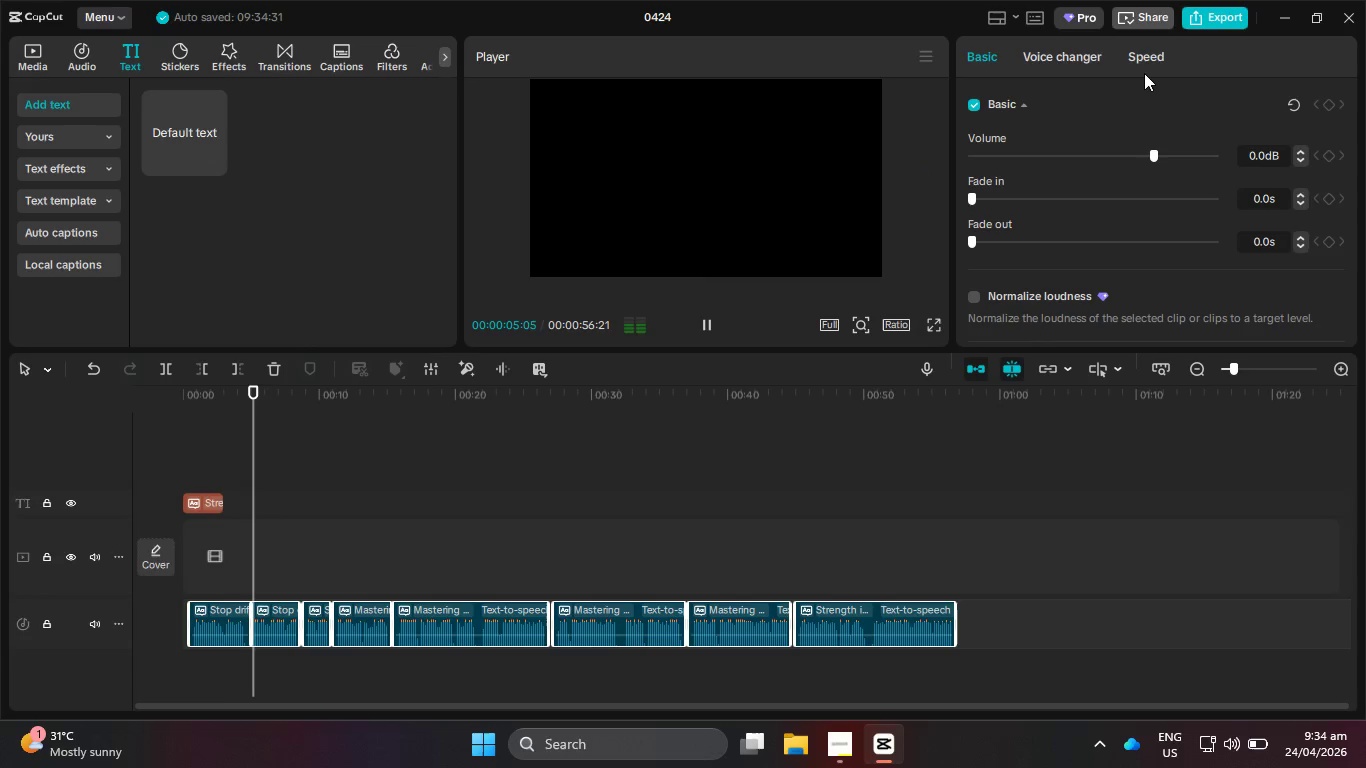 
left_click([1150, 59])
 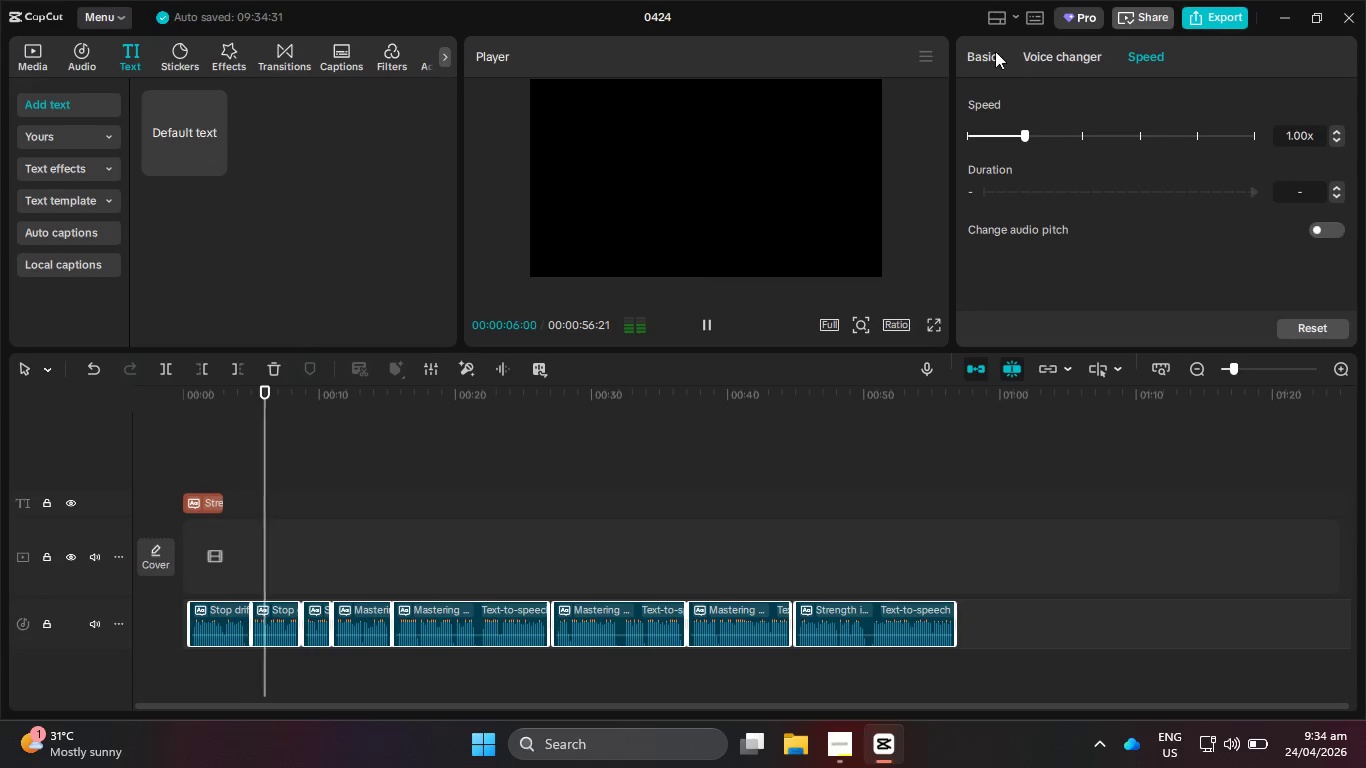 
left_click([992, 51])
 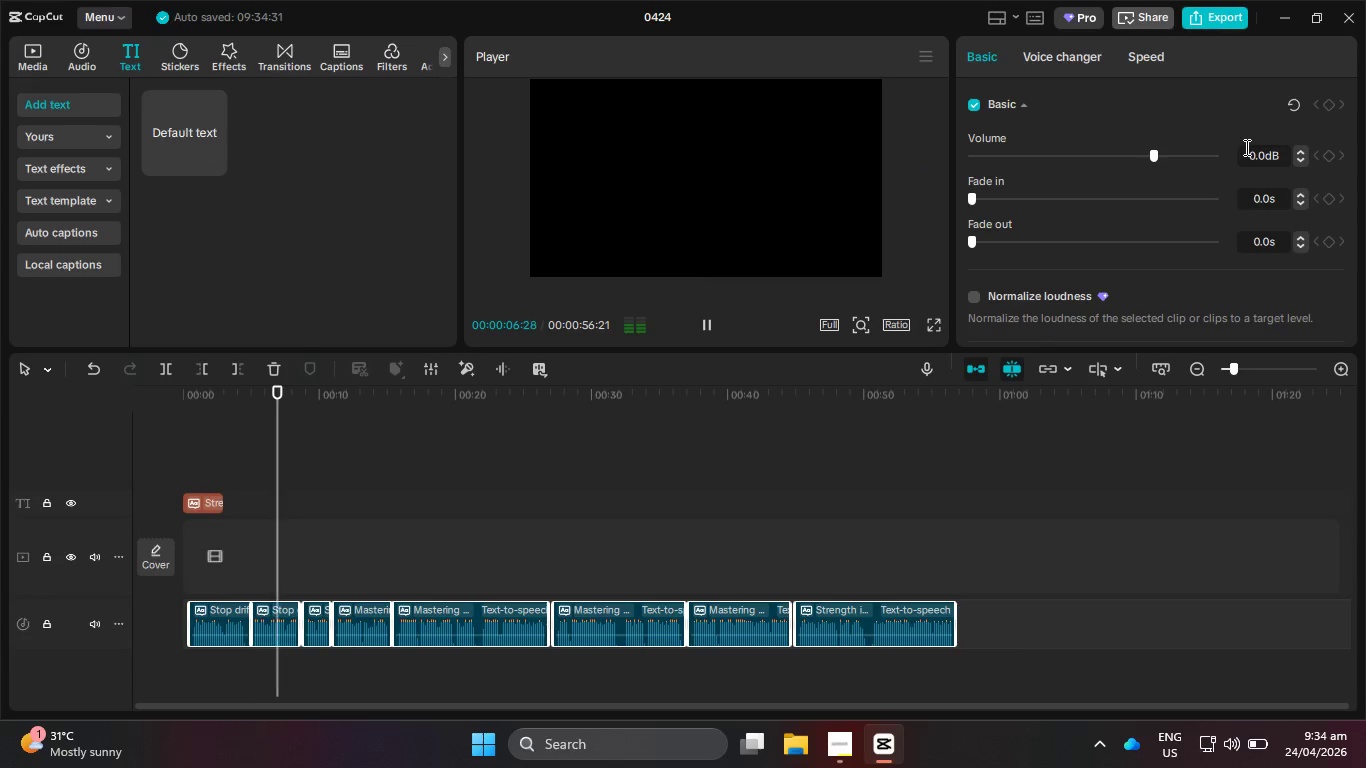 
left_click_drag(start_coordinate=[1250, 153], to_coordinate=[1273, 153])
 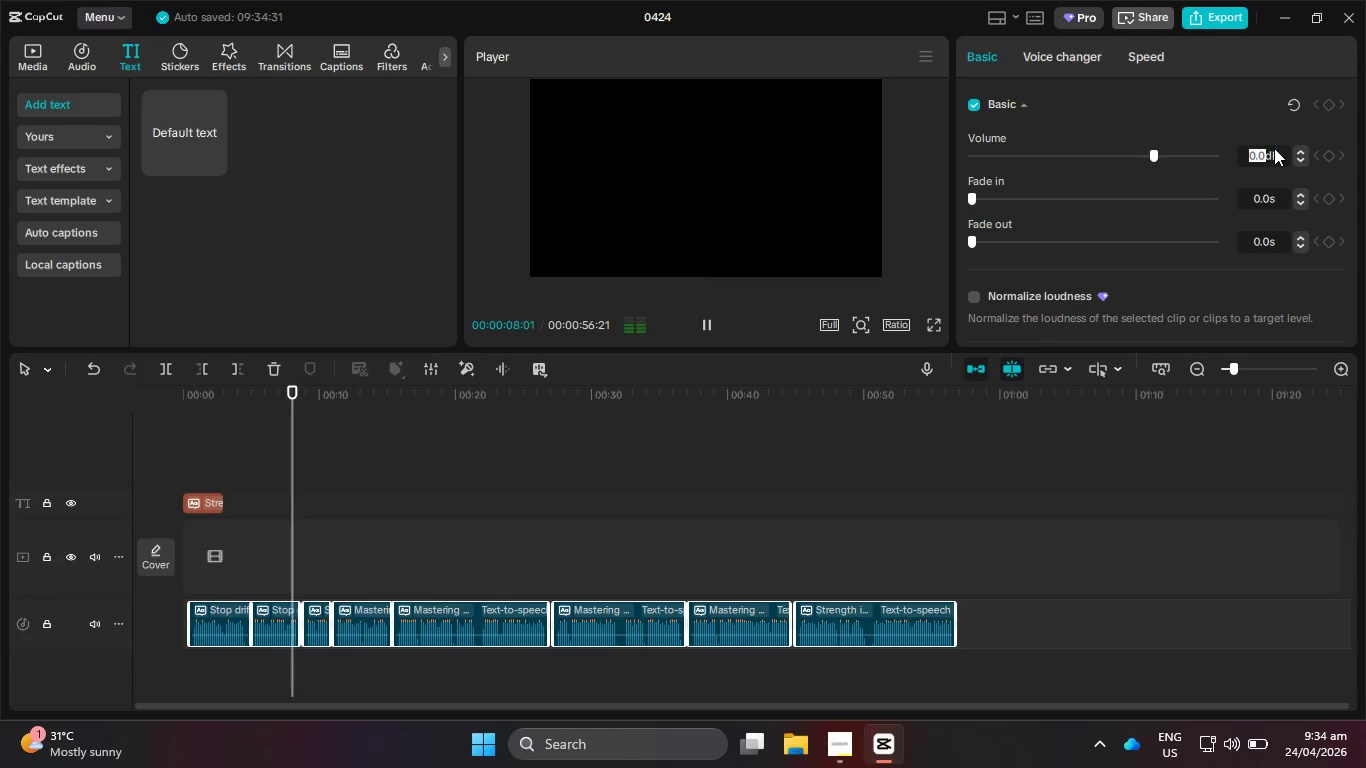 
key(Numpad8)
 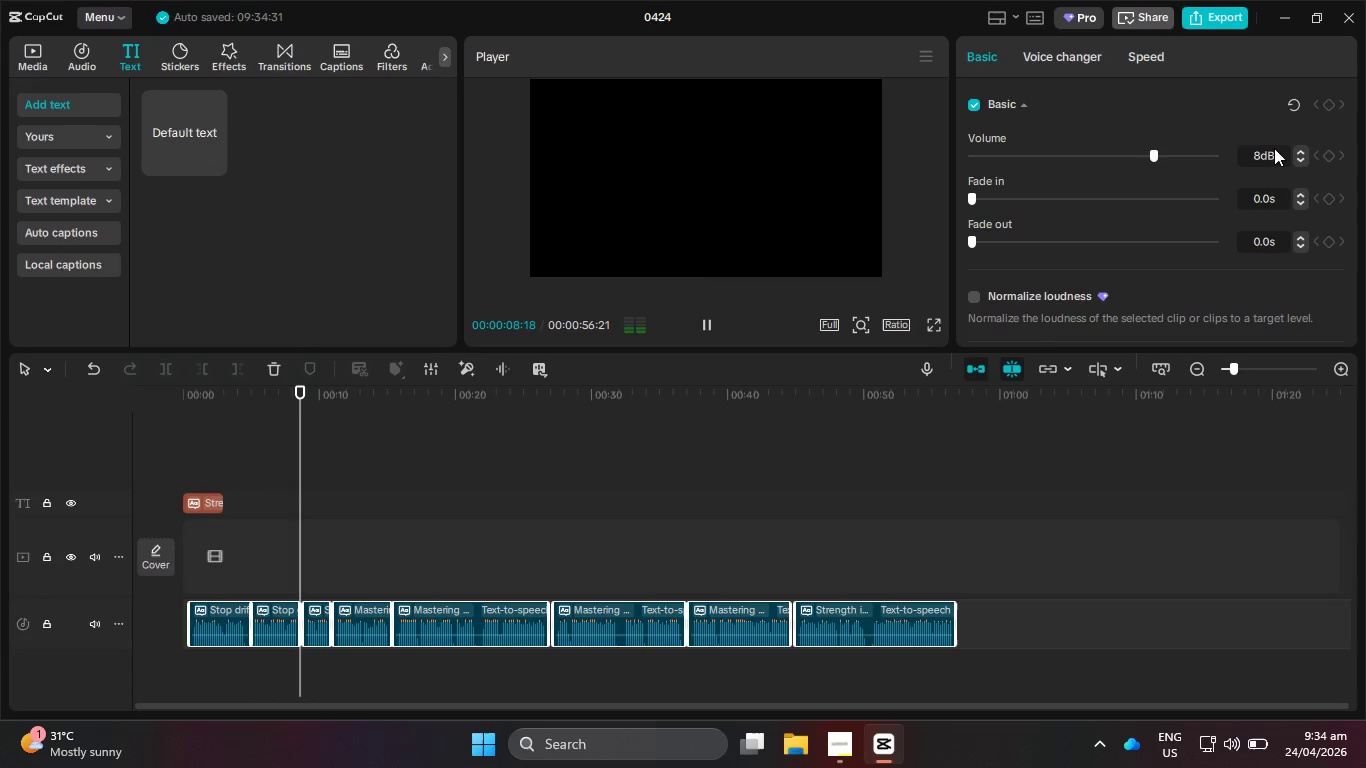 
key(NumpadEnter)
 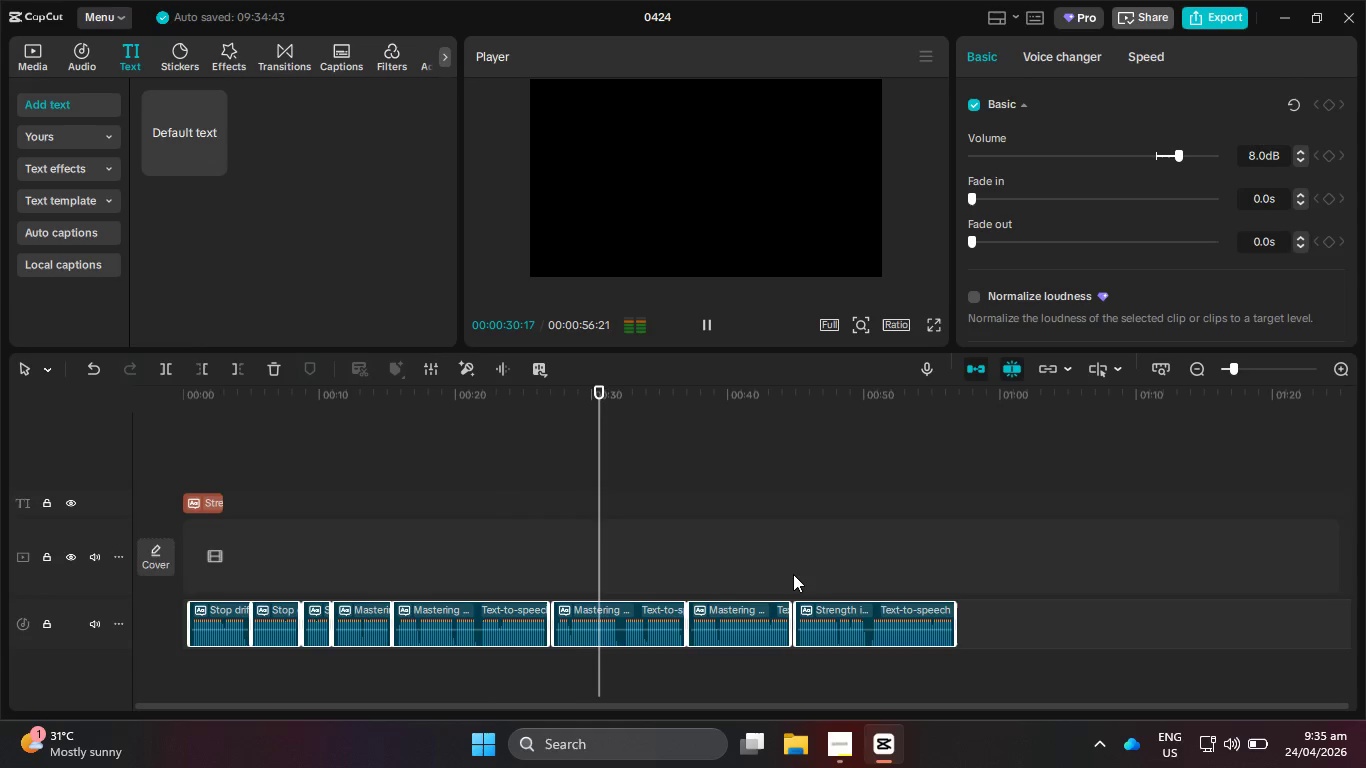 
wait(26.88)
 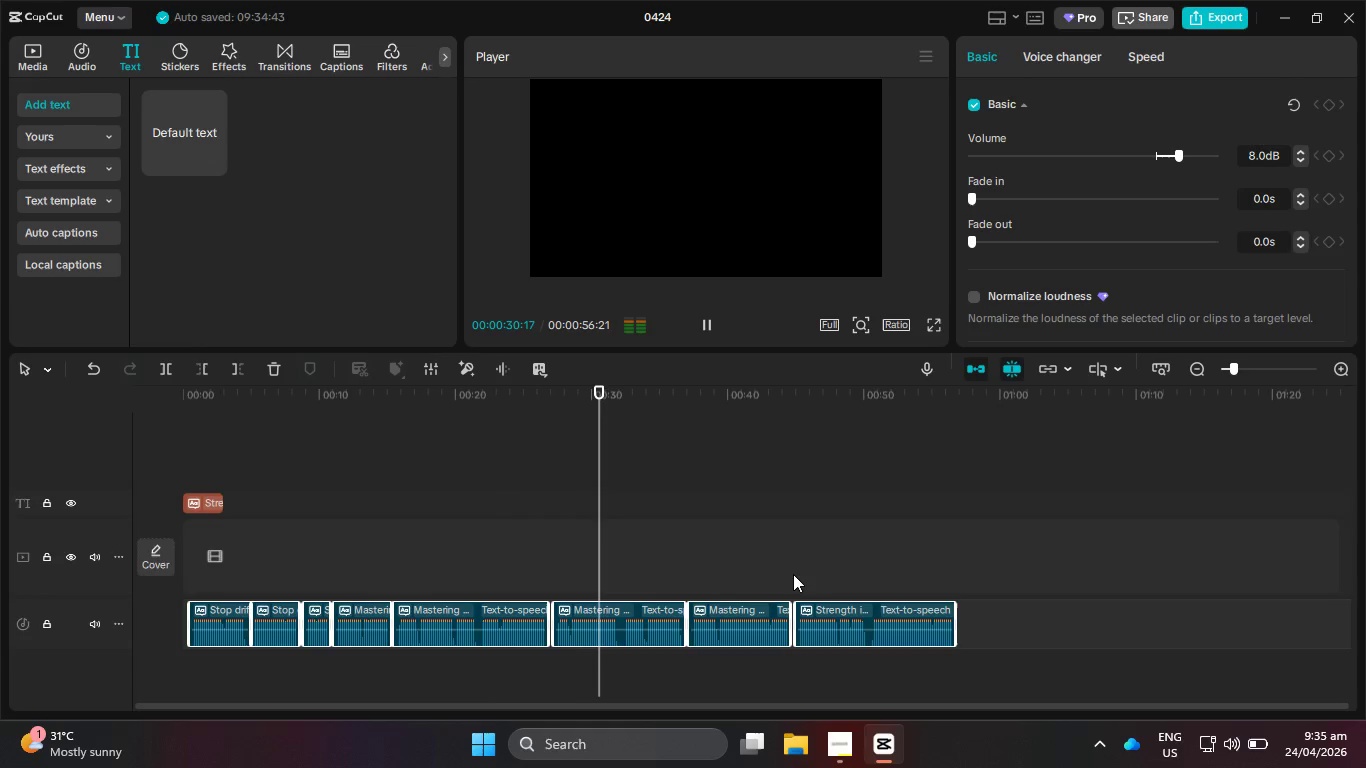 
hold_key(key=ControlLeft, duration=1.14)
scroll: coordinate [620, 569], scroll_direction: up, amount: 6.0
 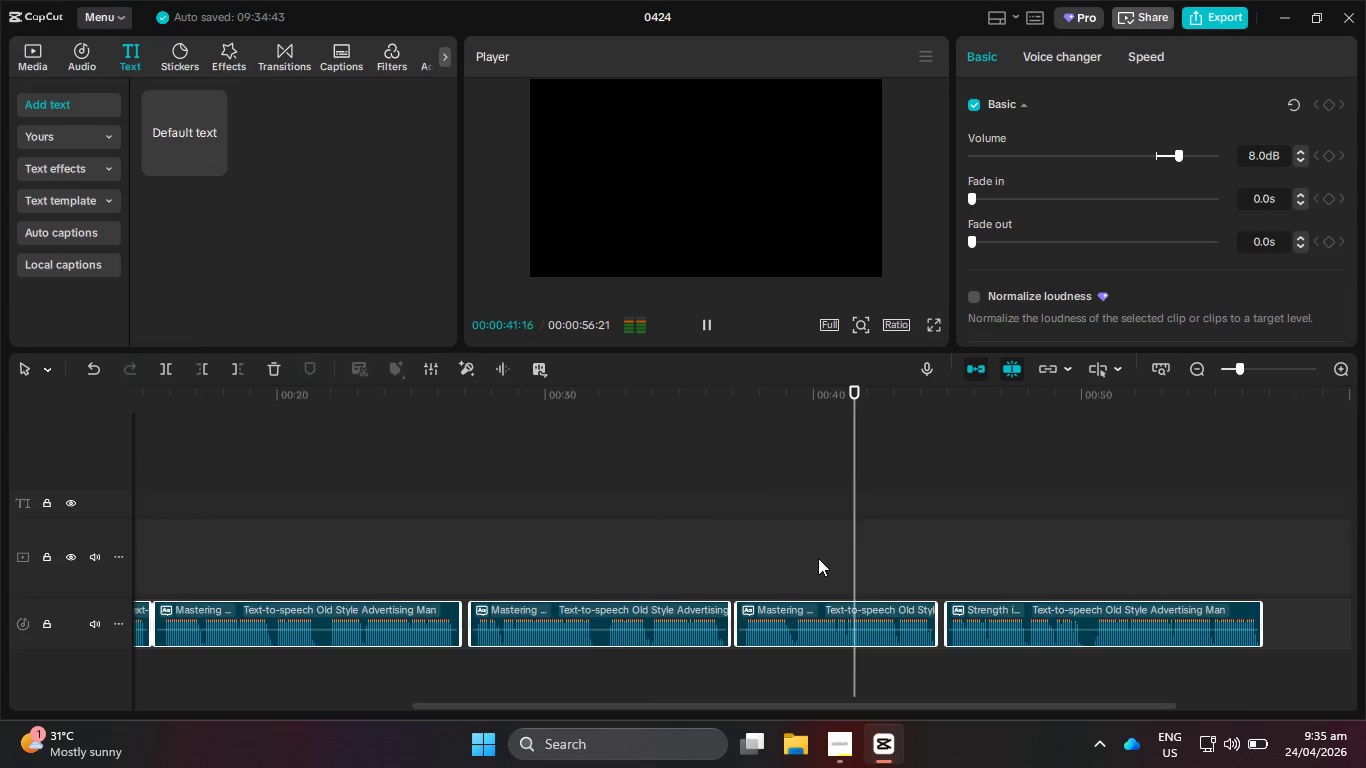 
wait(9.57)
 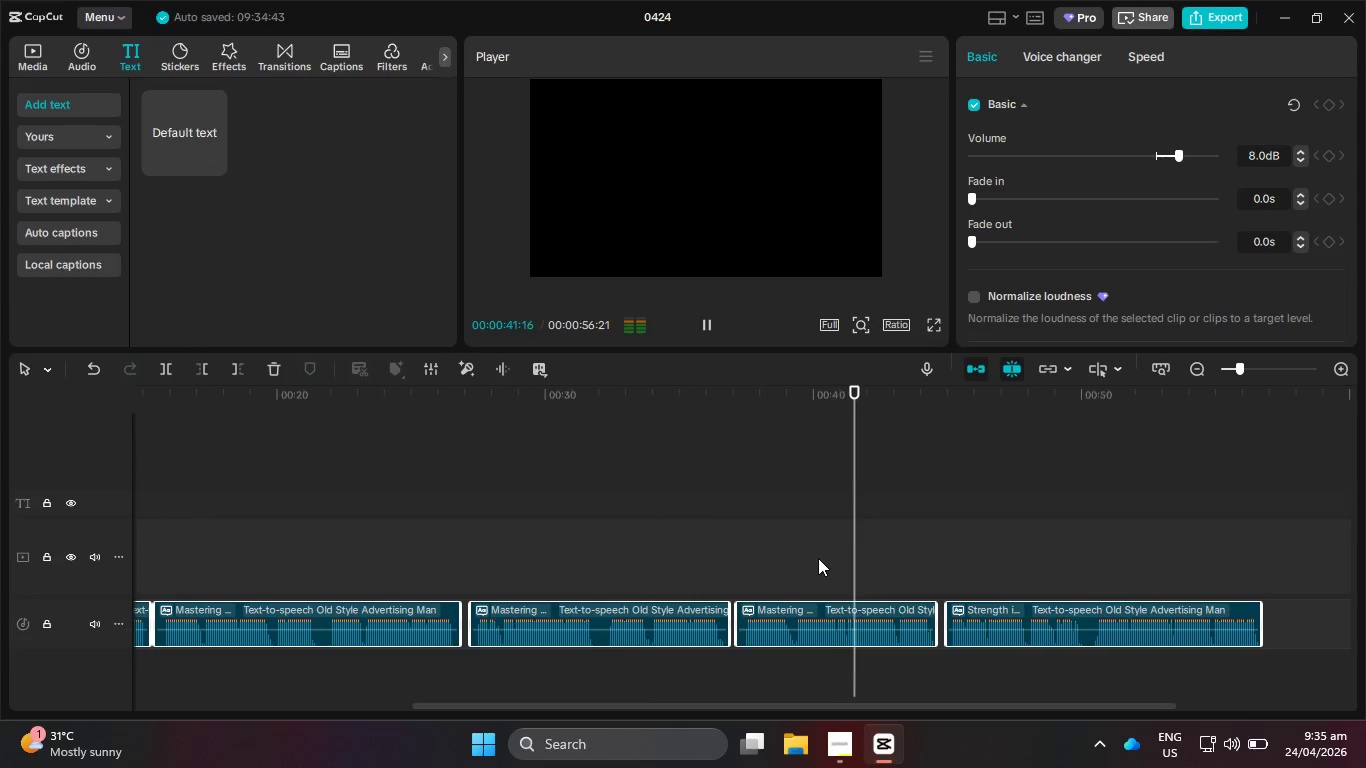 
hold_key(key=ControlLeft, duration=0.72)
scroll: coordinate [850, 508], scroll_direction: down, amount: 5.0
 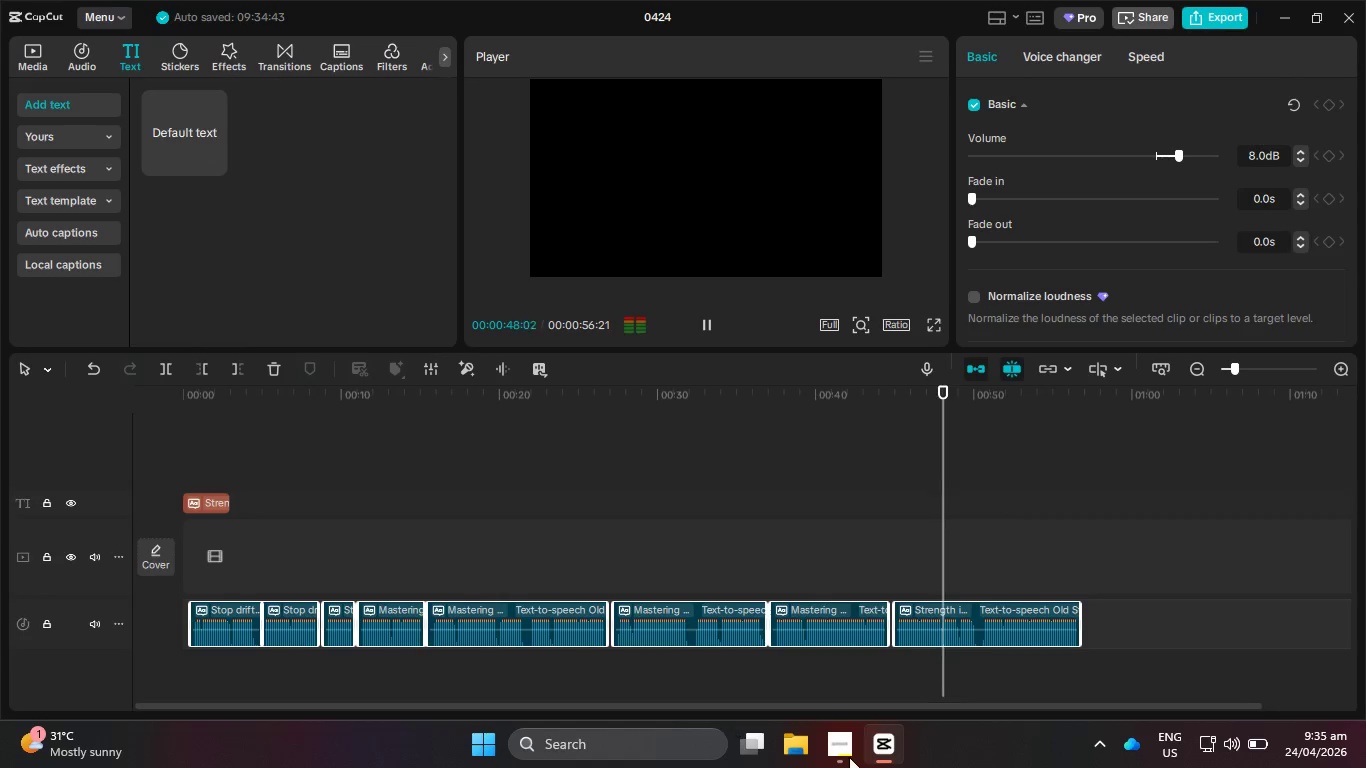 
left_click([833, 750])